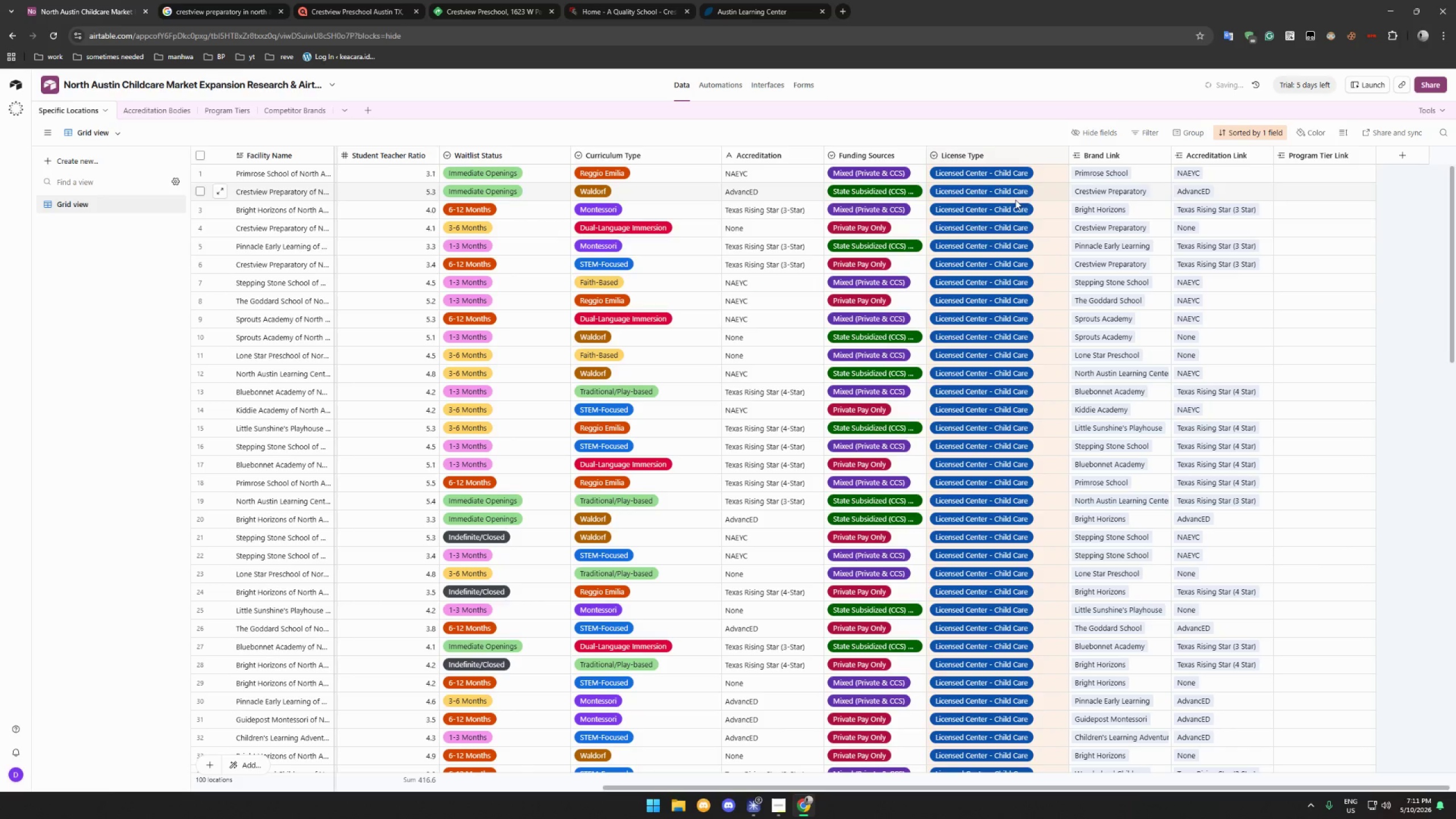 
mouse_move([991, 259])
 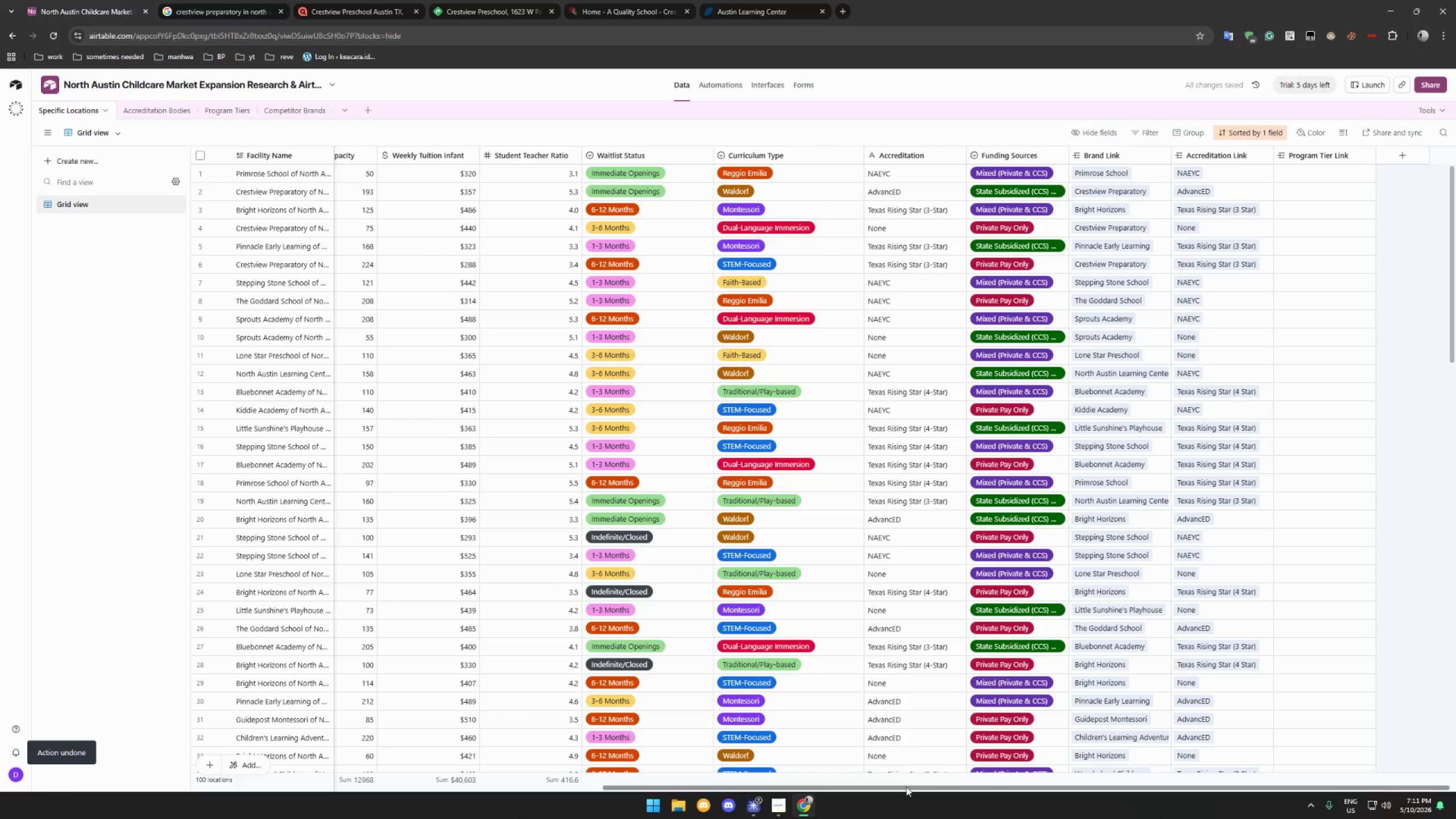 
left_click_drag(start_coordinate=[908, 789], to_coordinate=[696, 766])
 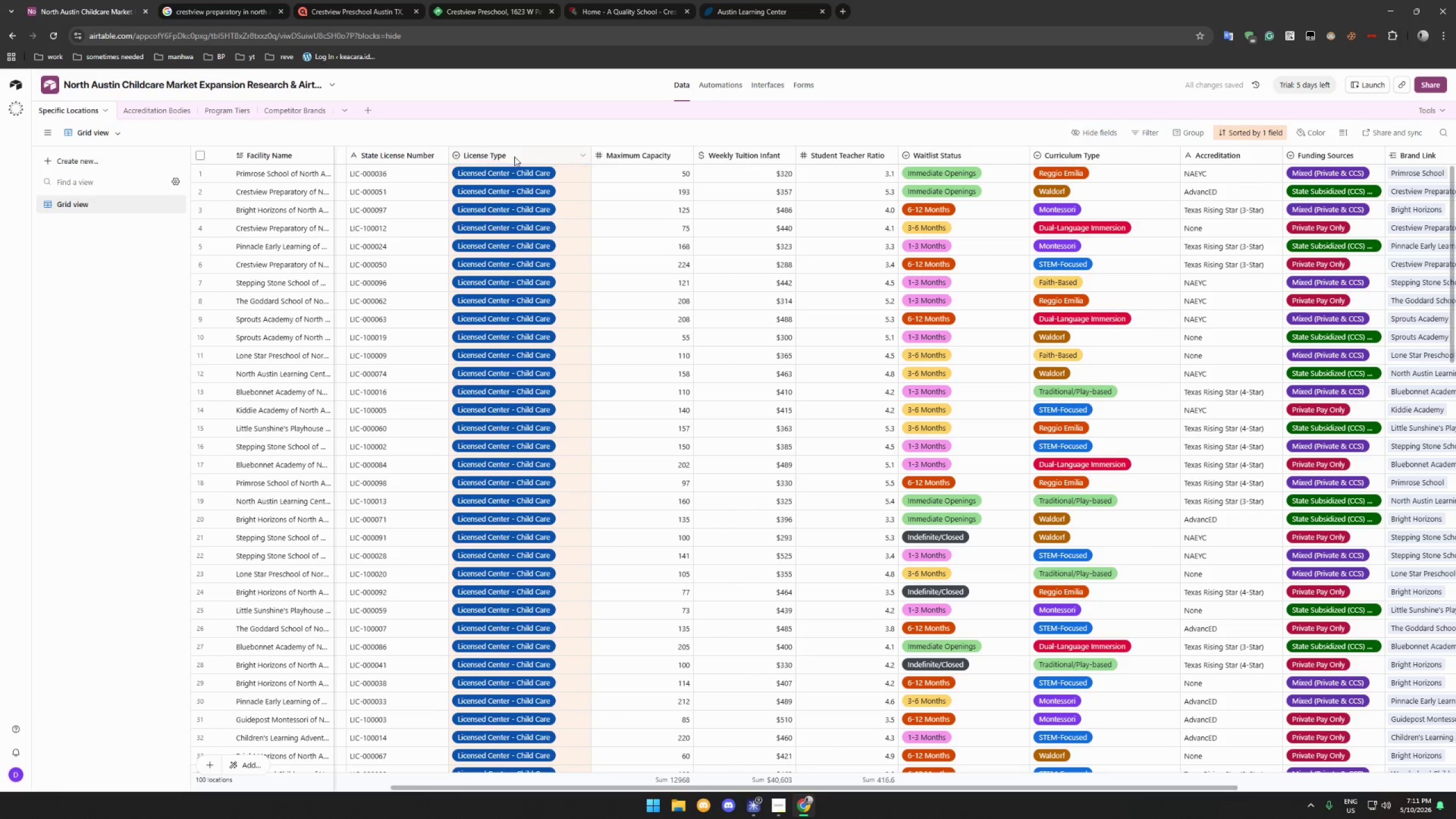 
left_click_drag(start_coordinate=[515, 155], to_coordinate=[1083, 249])
 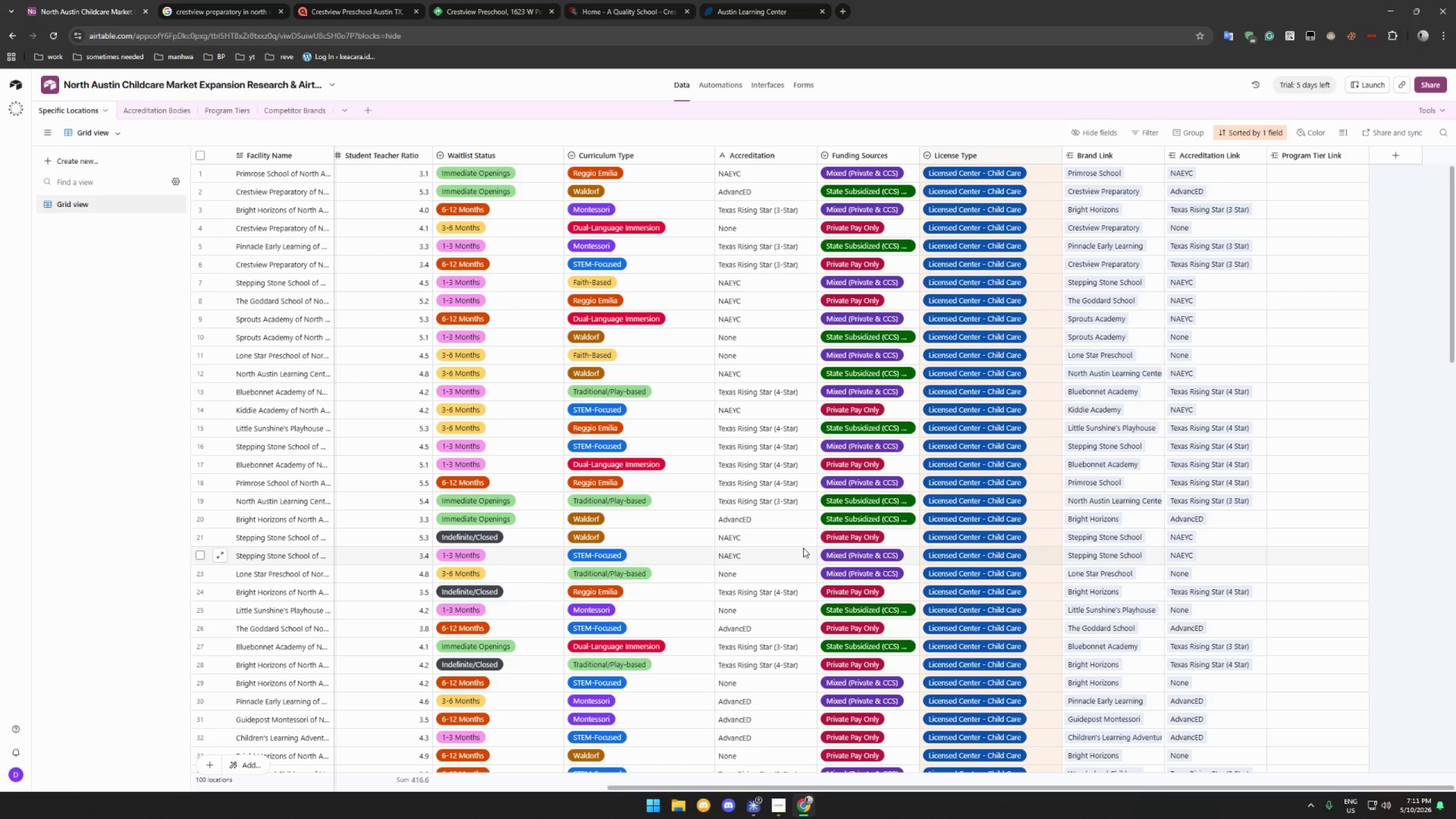 
wait(15.25)
 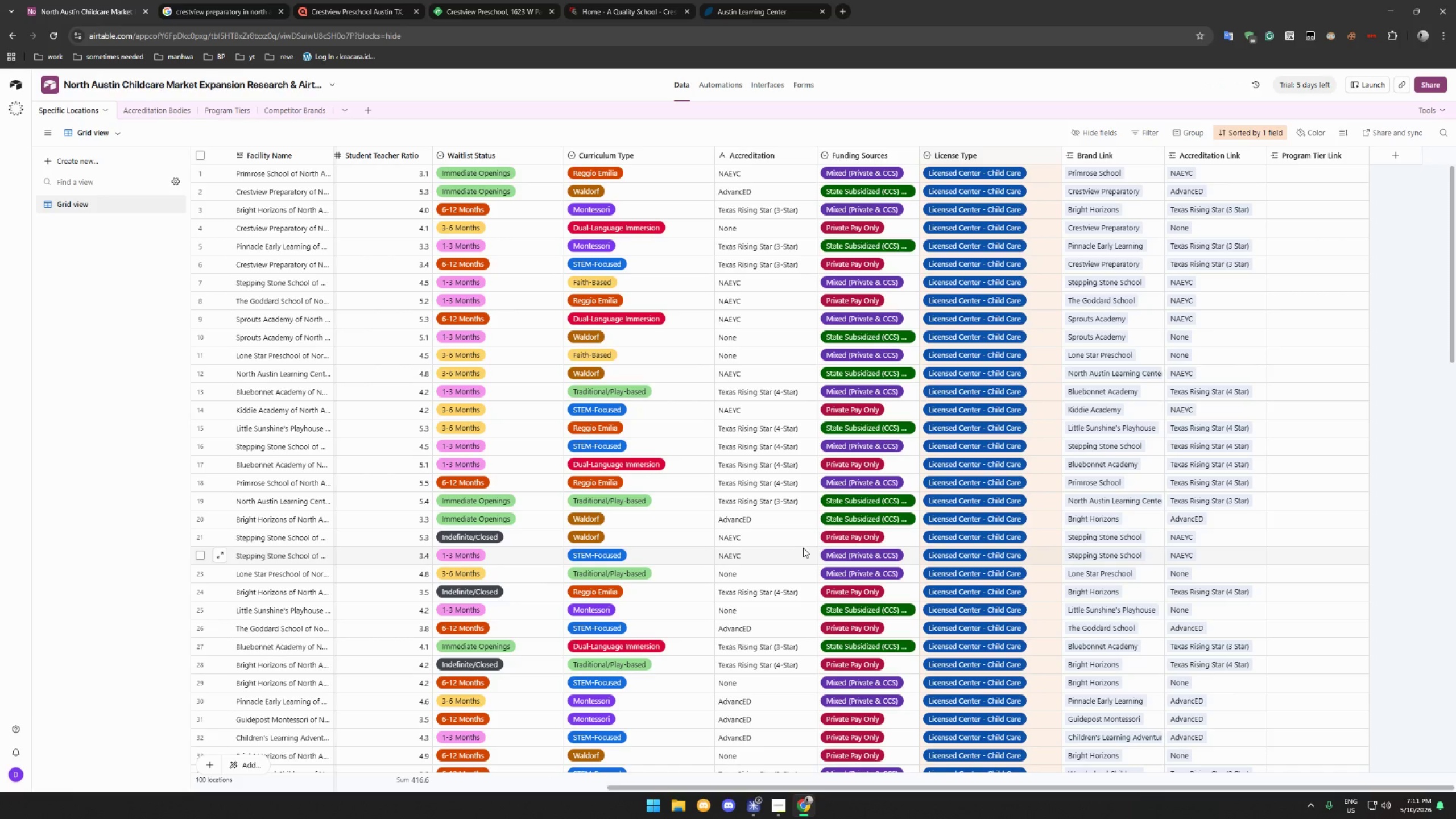 
scroll: coordinate [1041, 402], scroll_direction: up, amount: 4.0
 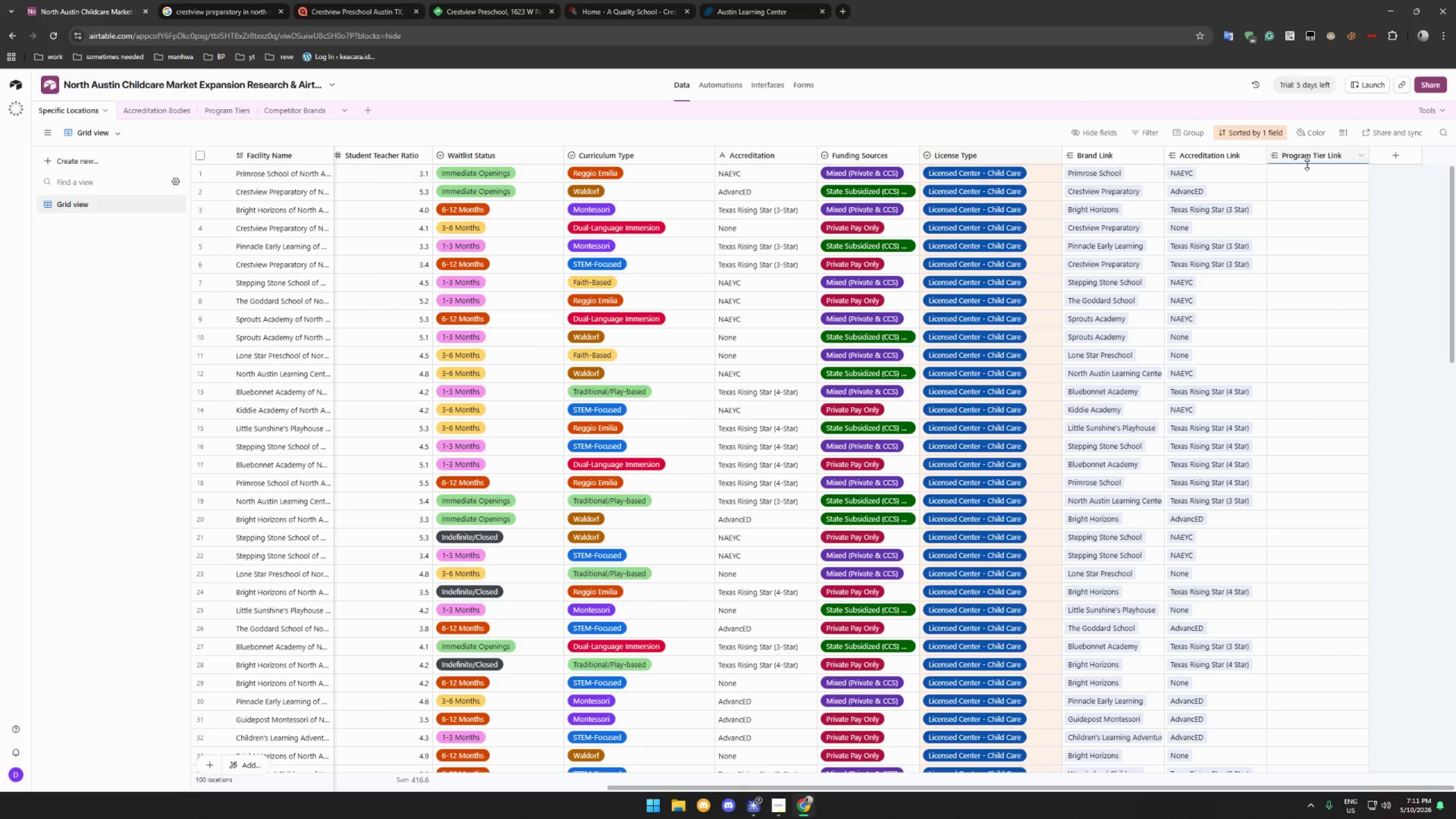 
double_click([1276, 175])
 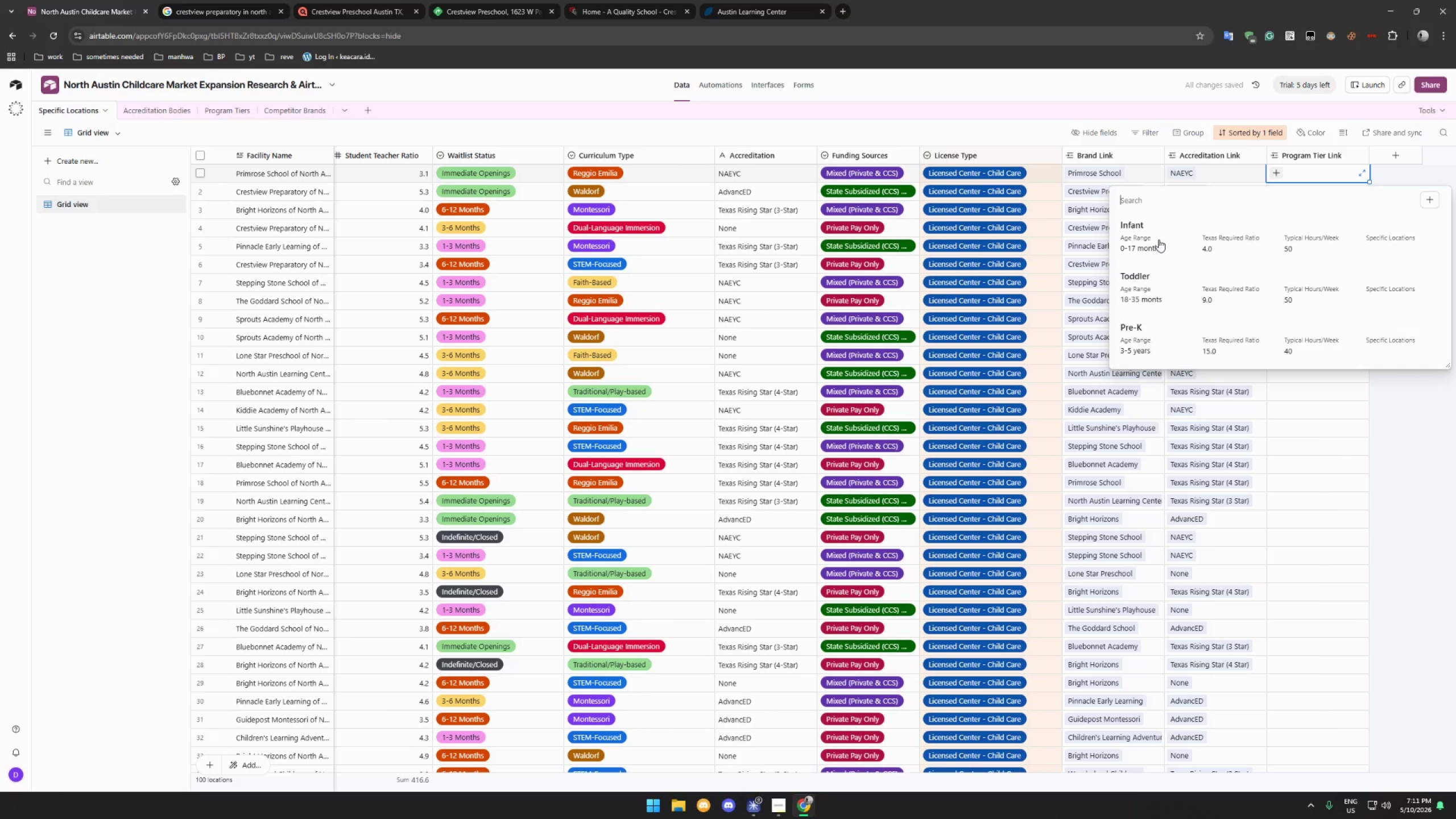 
left_click([1159, 239])
 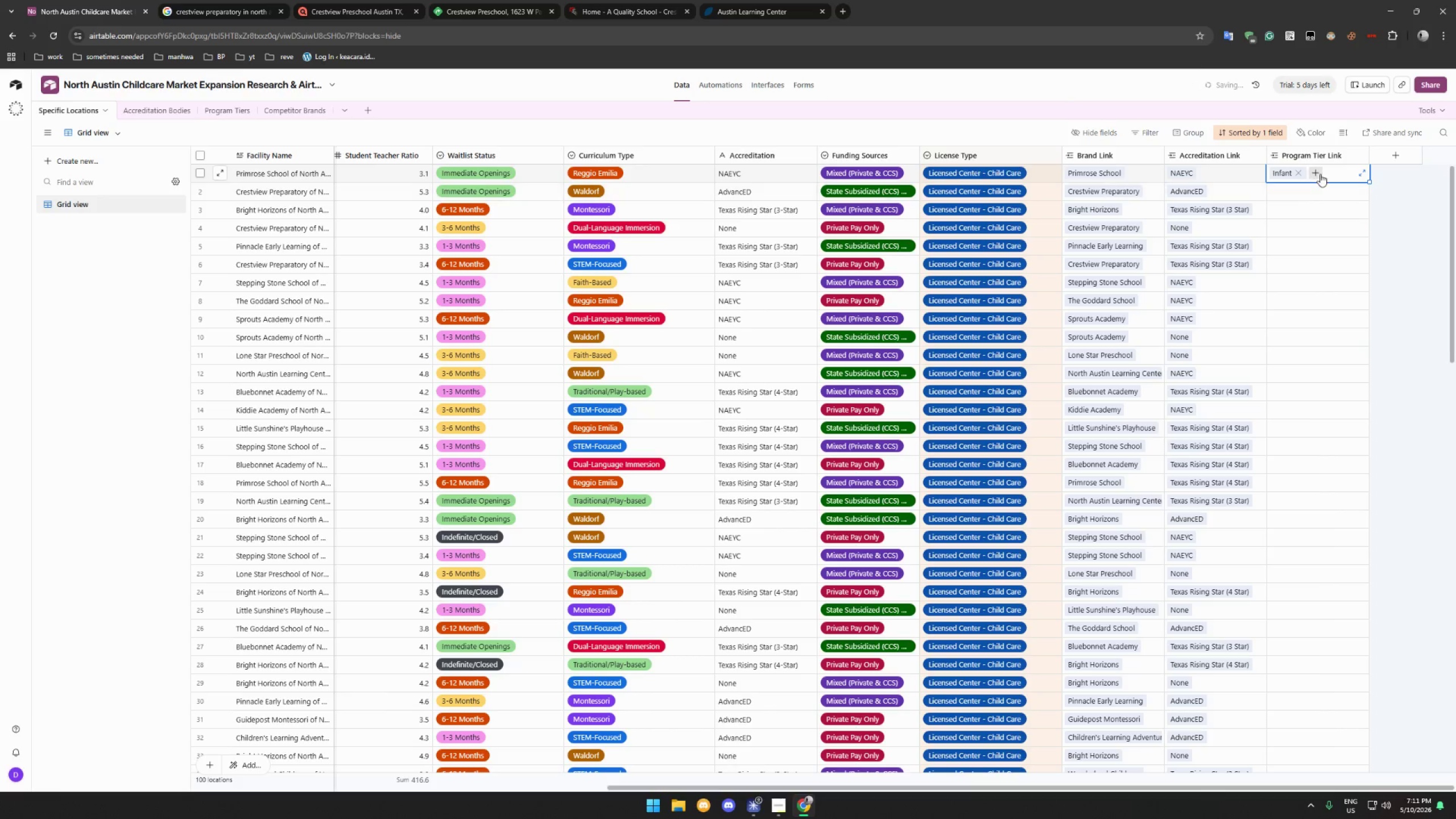 
left_click([1320, 173])
 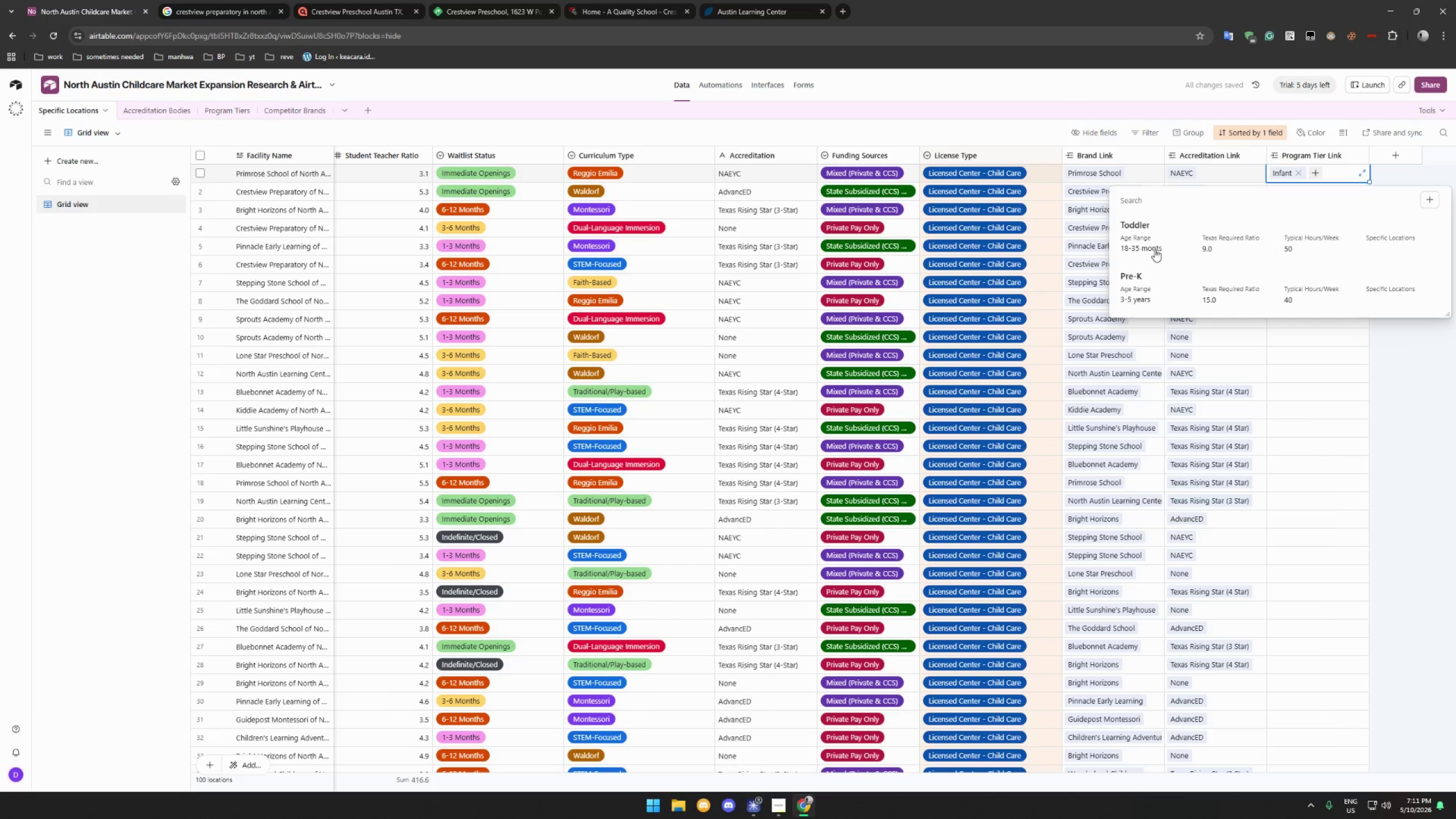 
left_click([1155, 249])
 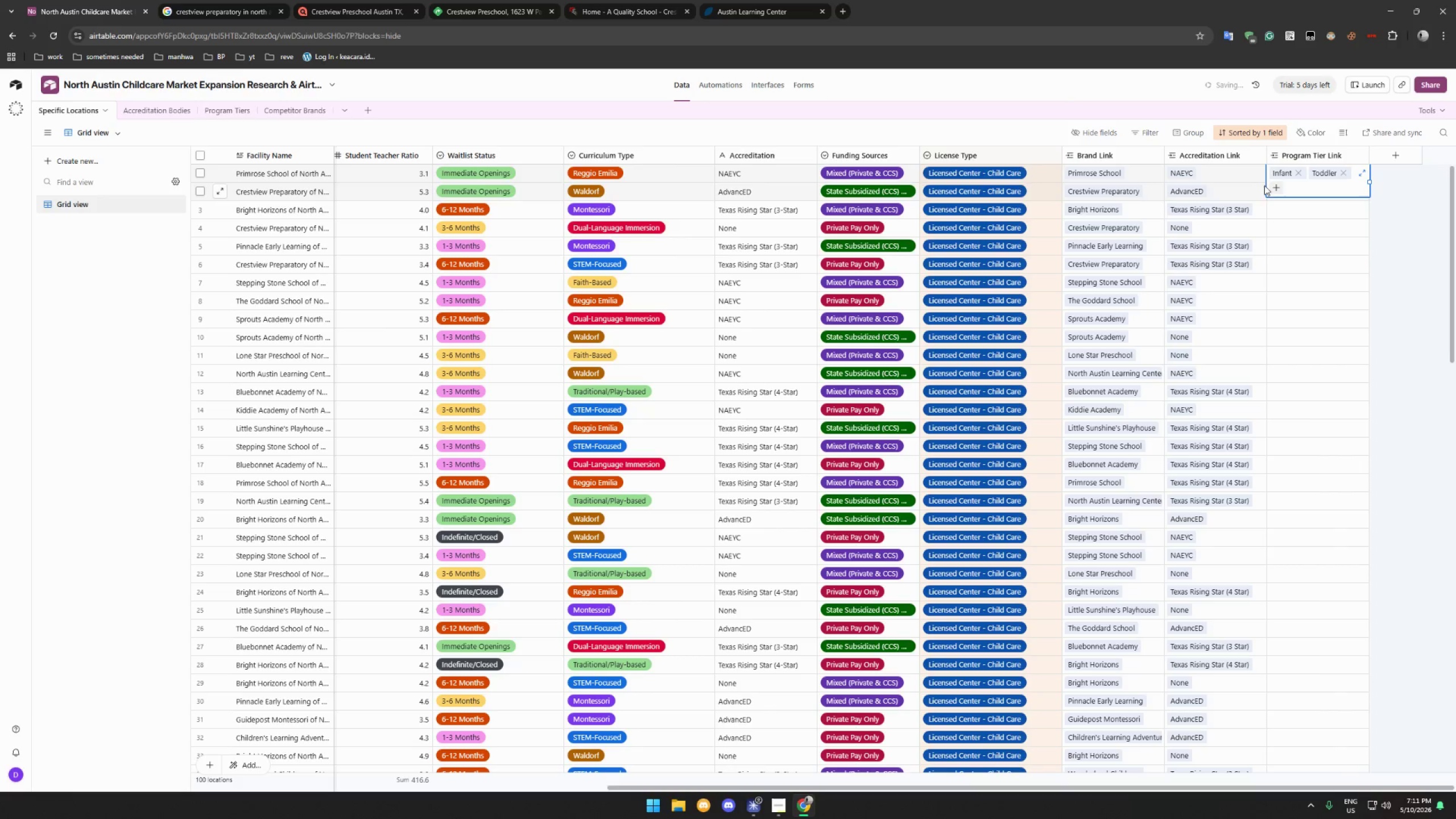 
left_click([1277, 188])
 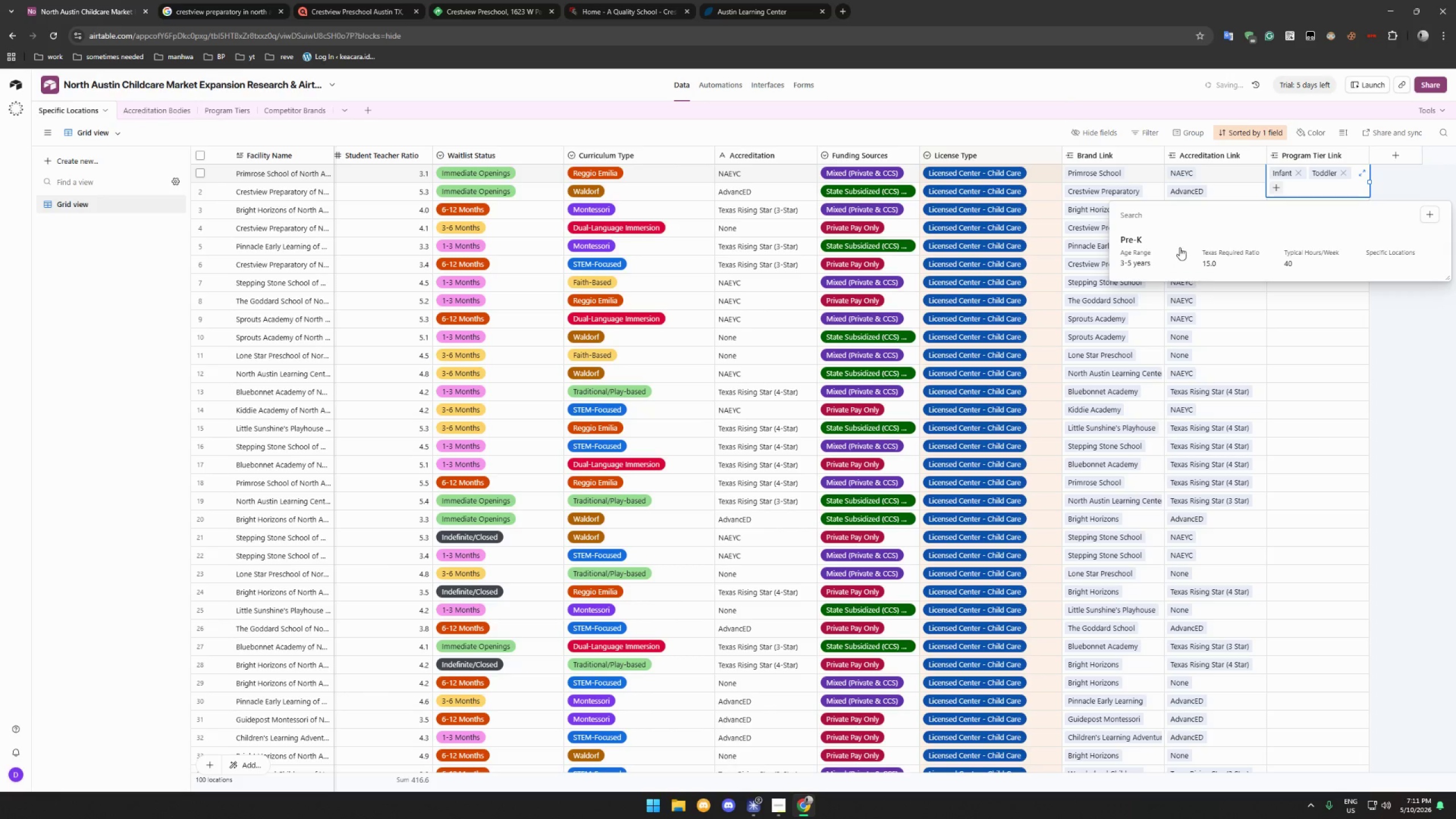 
left_click([1178, 247])
 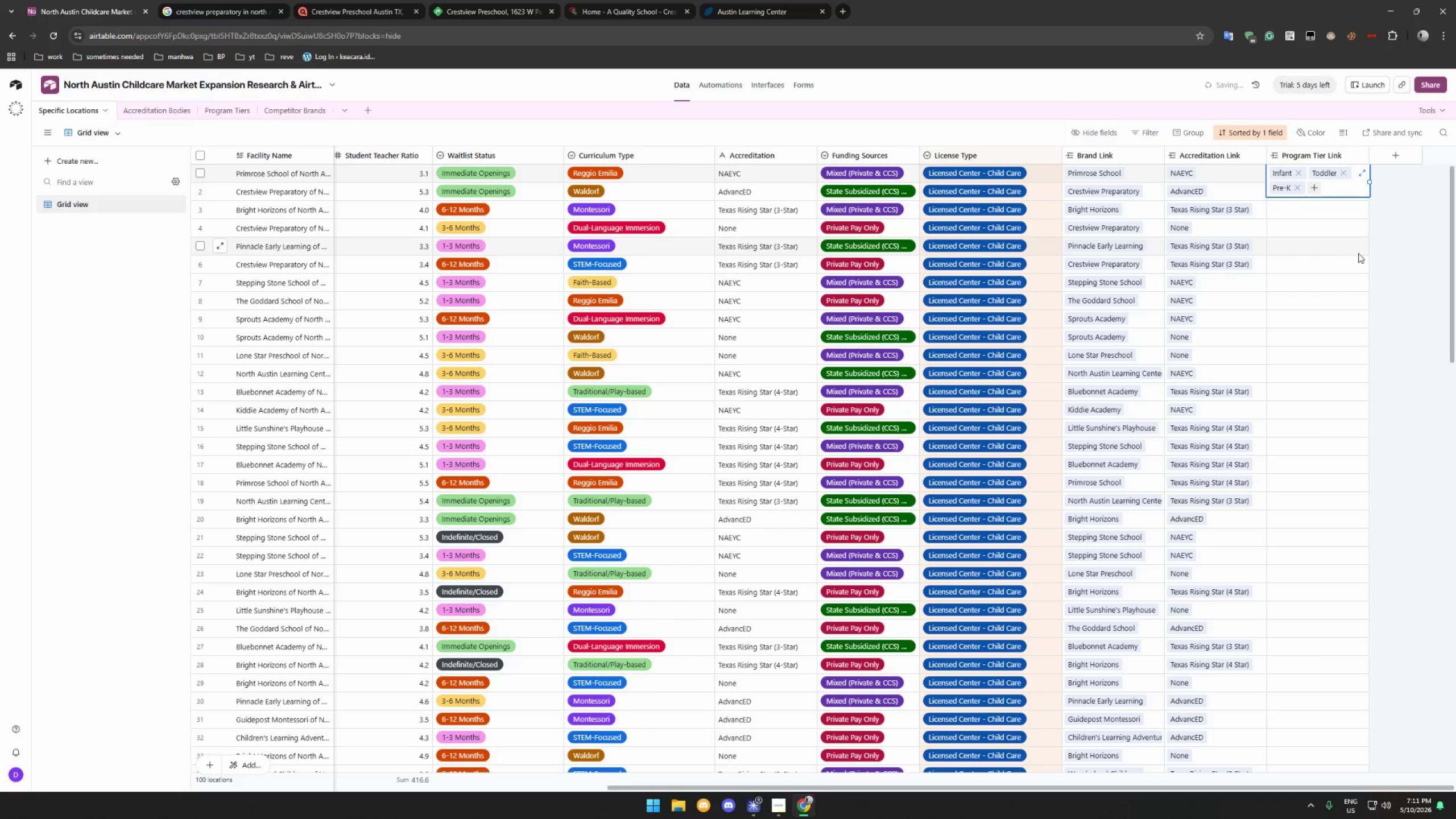 
left_click([1351, 230])
 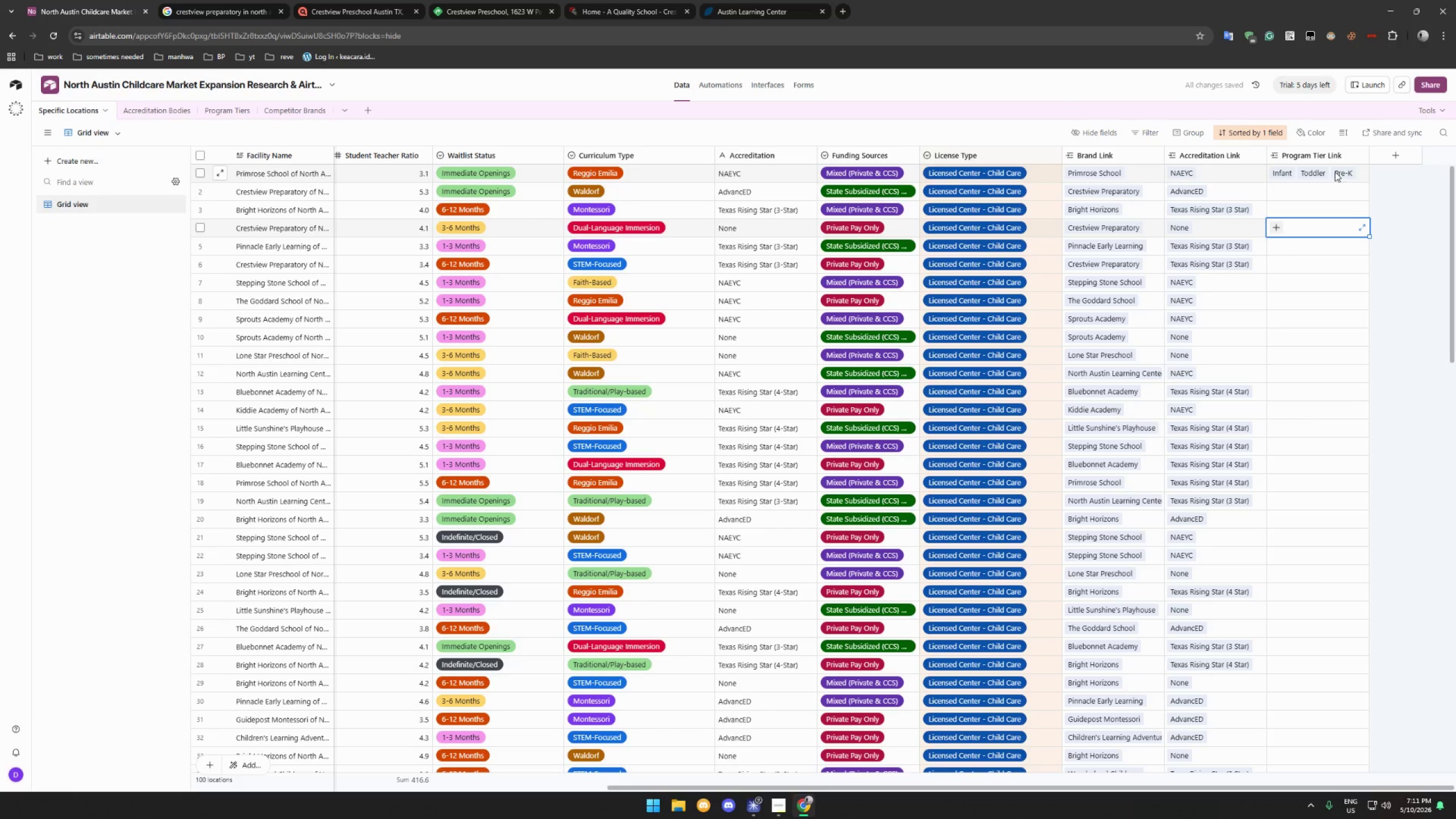 
left_click([1335, 172])
 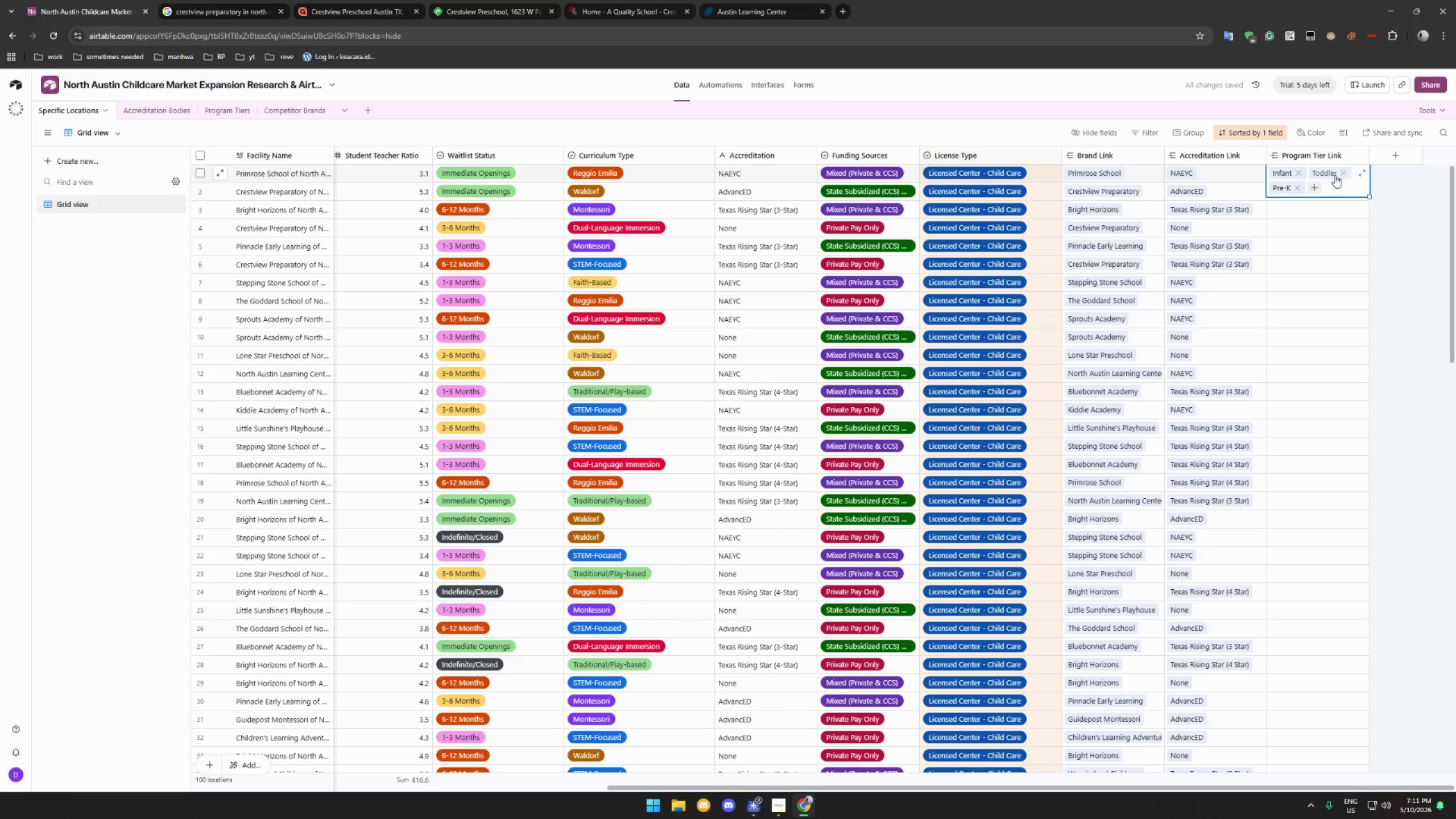 
key(Control+ControlLeft)
 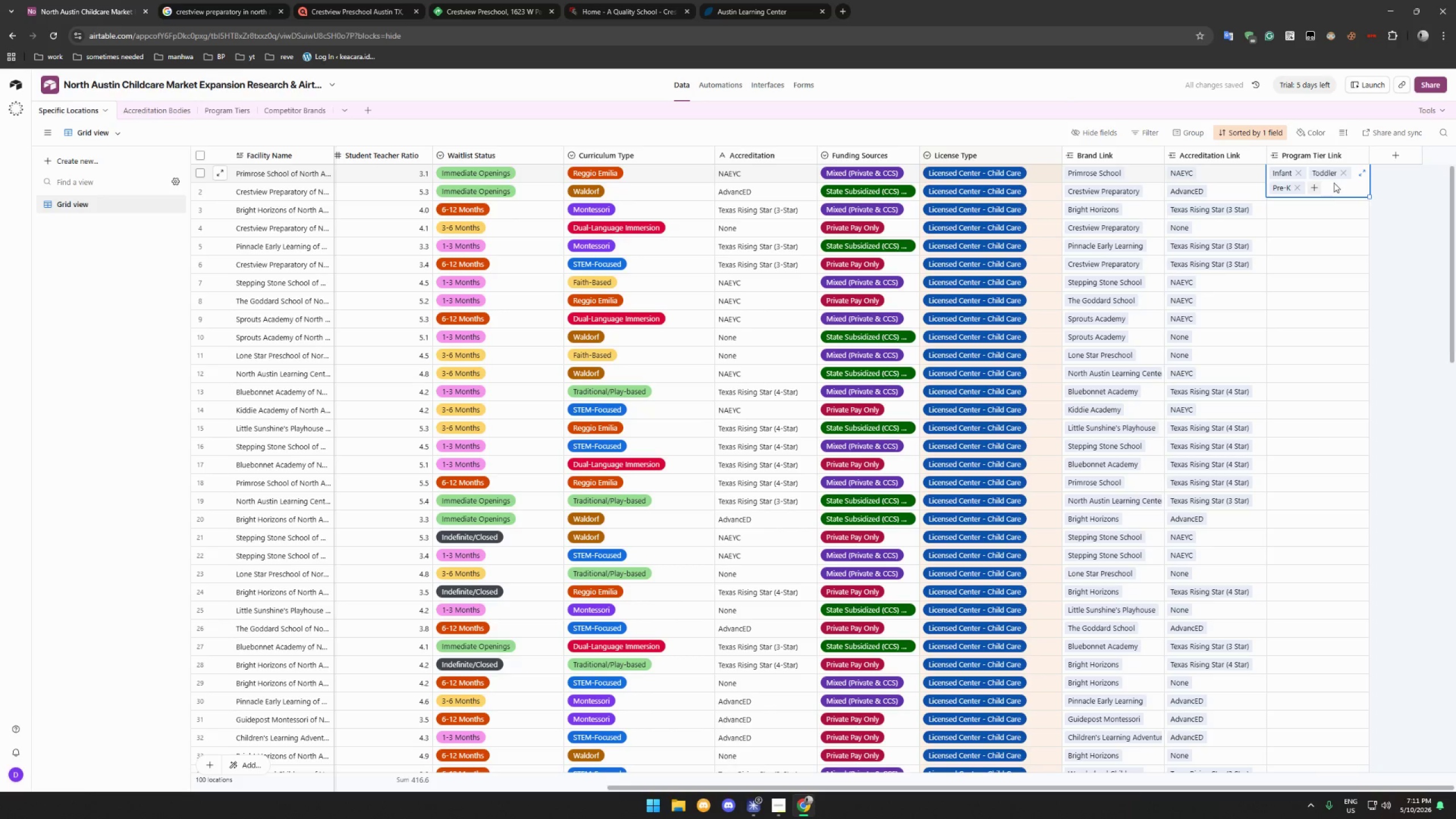 
key(Control+C)
 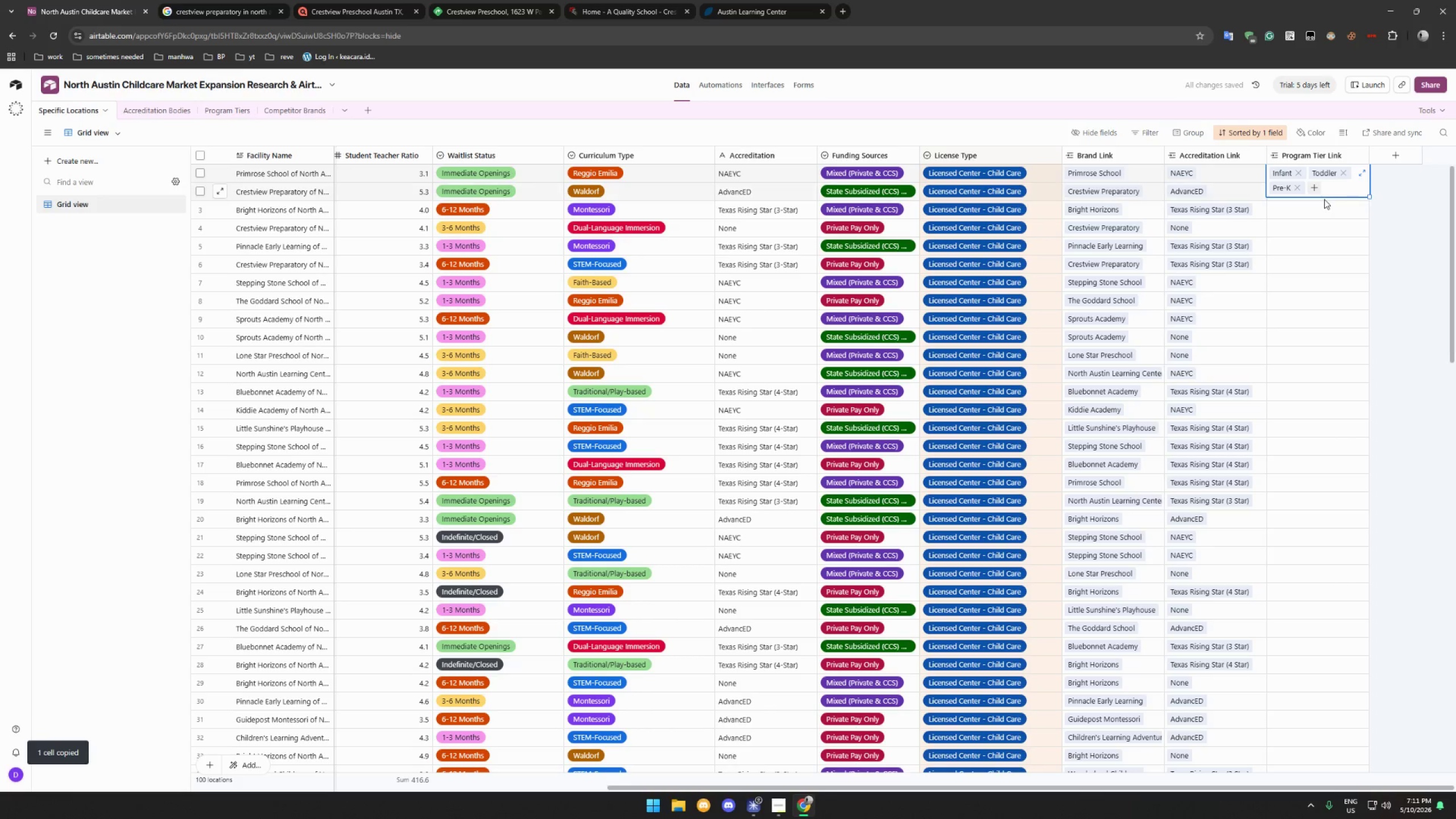 
left_click([1324, 199])
 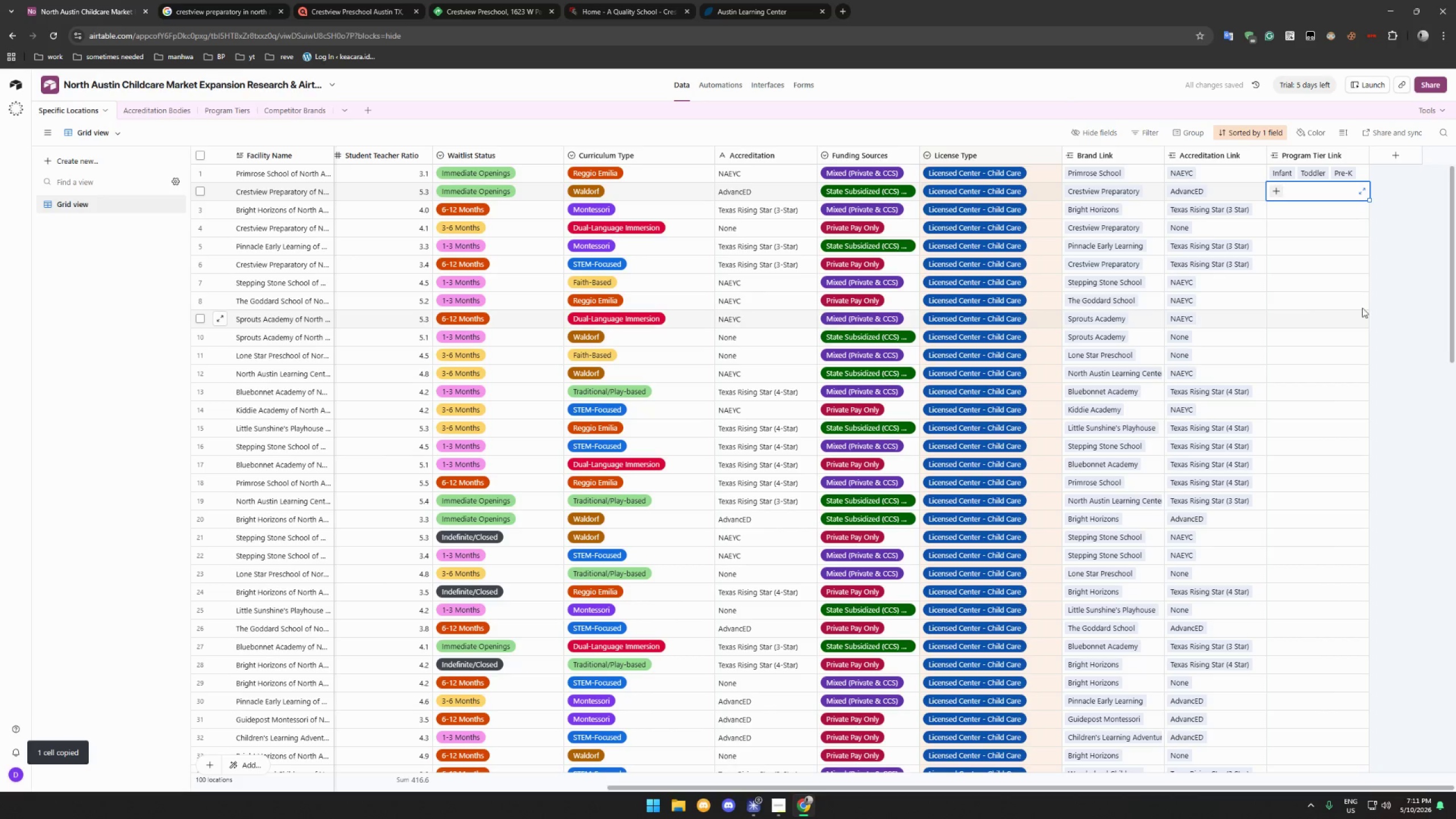 
left_click_drag(start_coordinate=[1449, 257], to_coordinate=[1440, 413])
 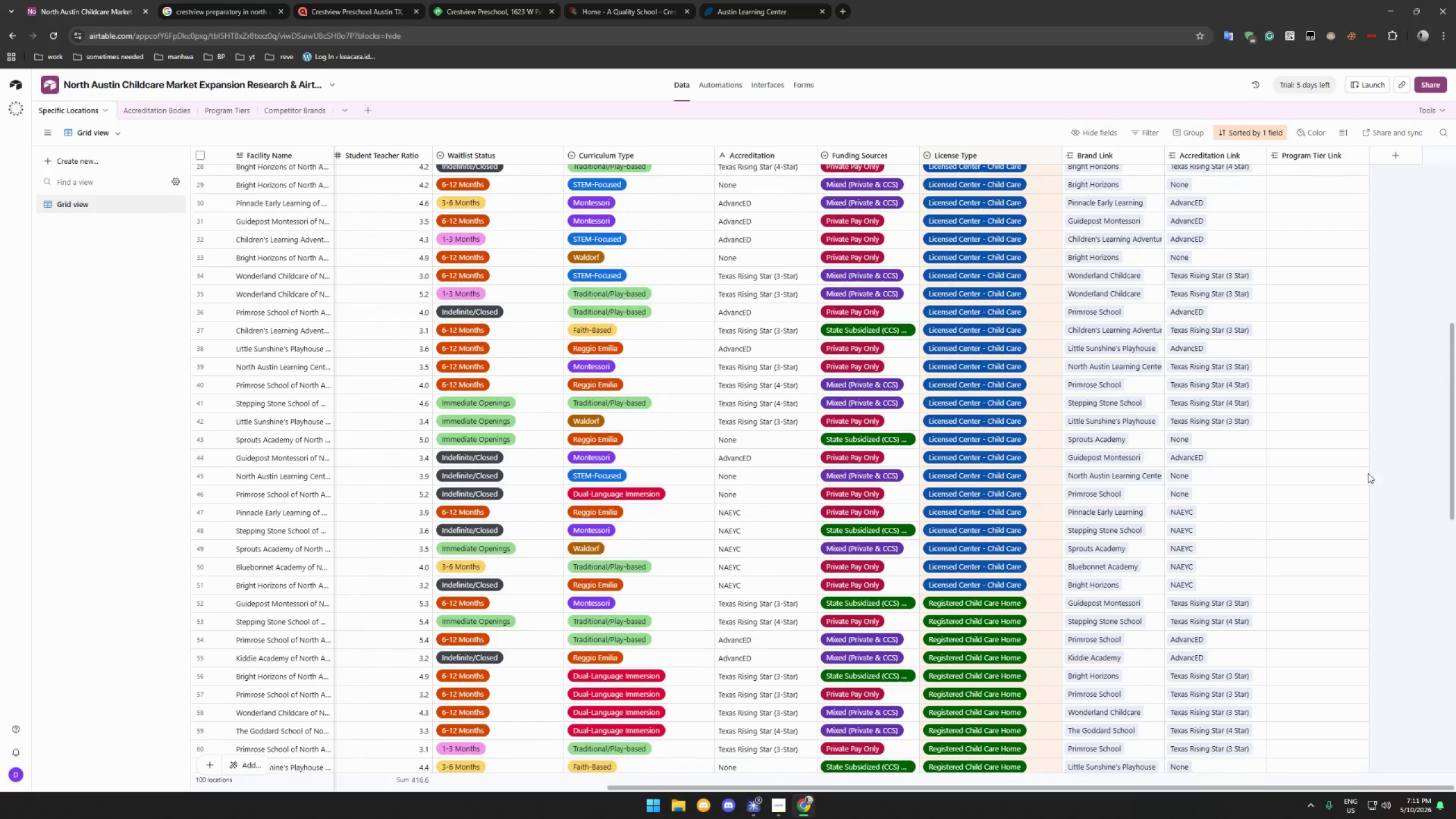 
hold_key(key=ShiftLeft, duration=1.27)
left_click([1318, 587])
 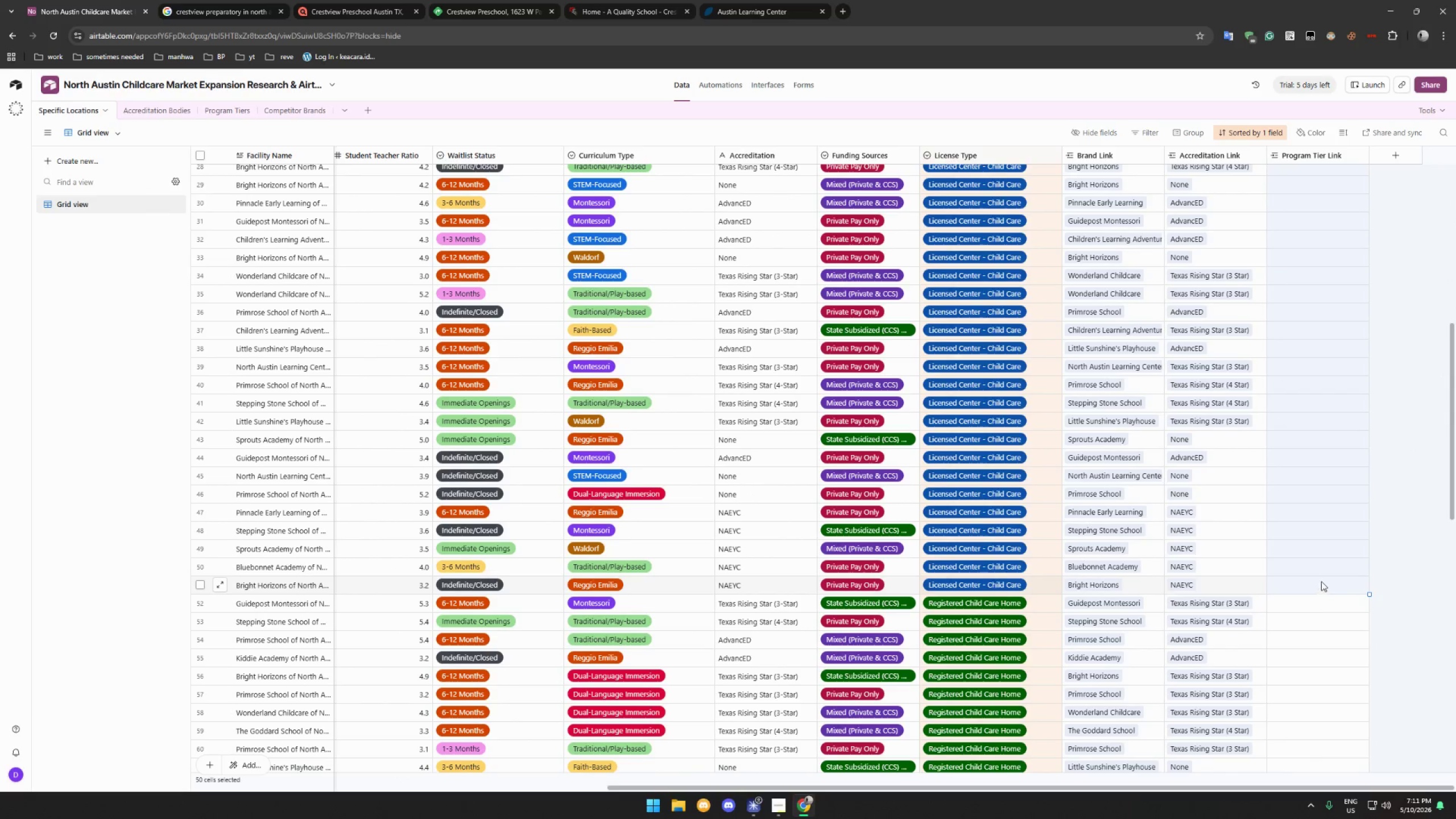 
hold_key(key=ShiftLeft, duration=14.0)
 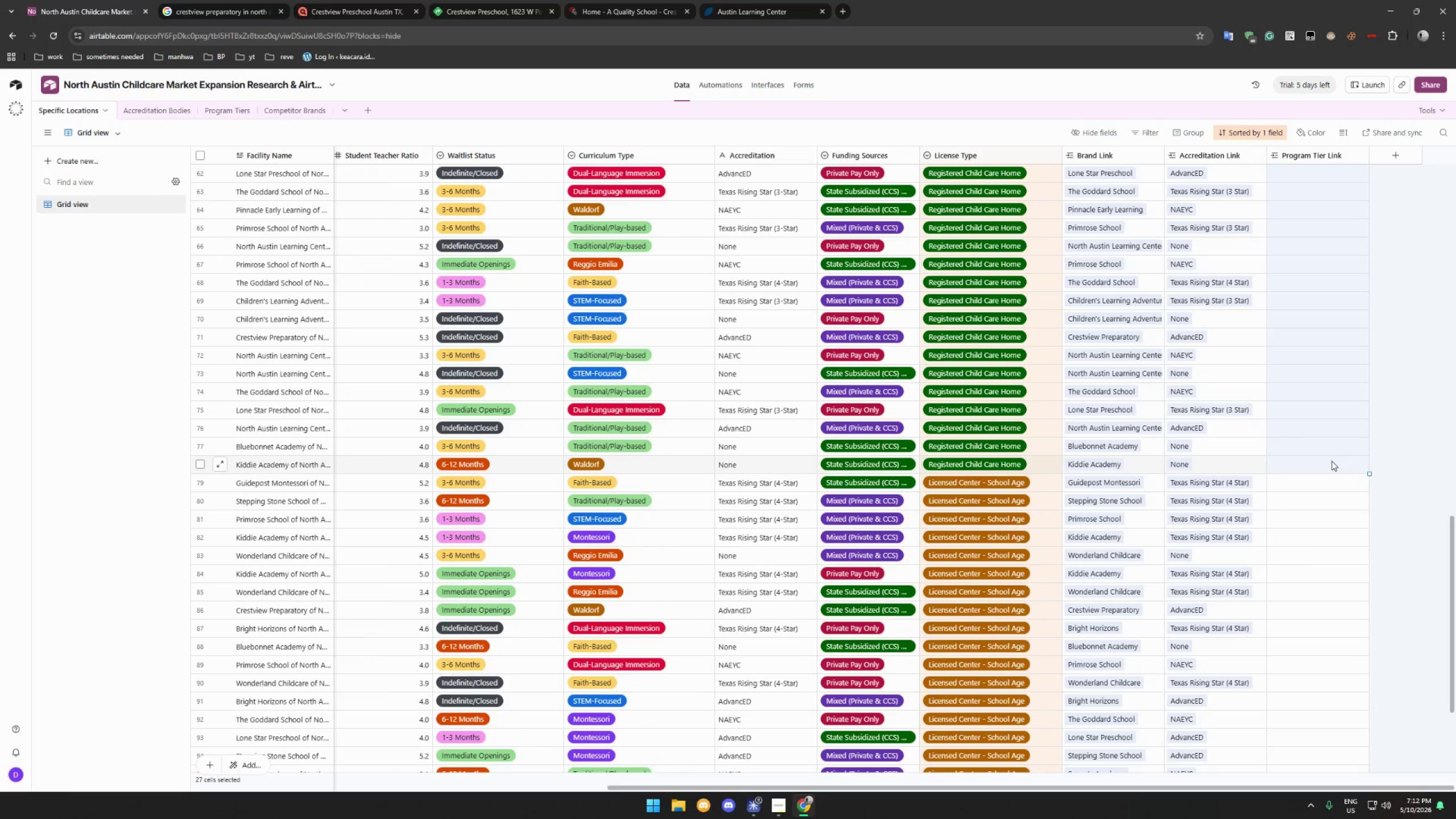 
key(Control+V)
 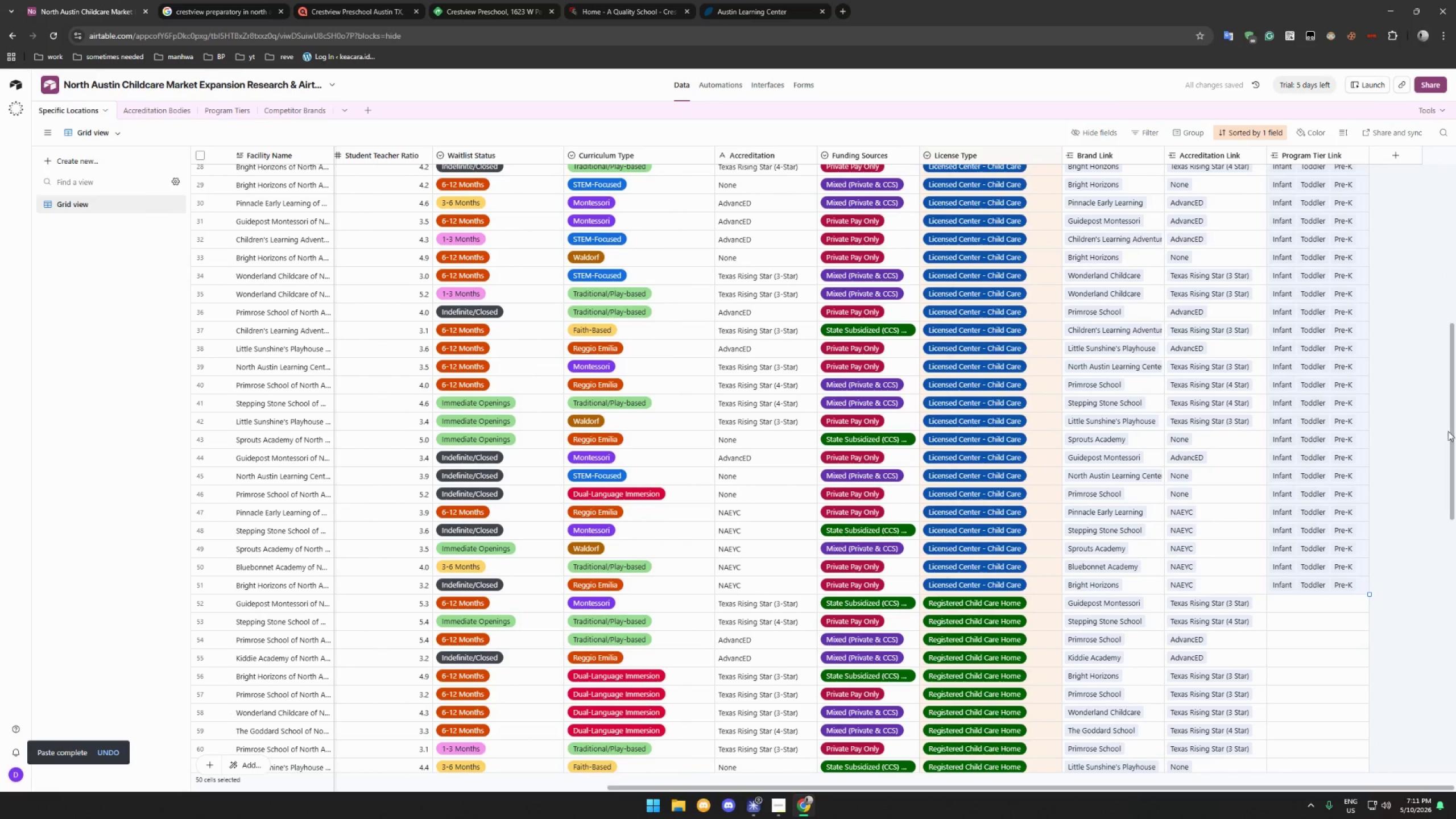 
left_click_drag(start_coordinate=[1452, 429], to_coordinate=[1446, 493])
 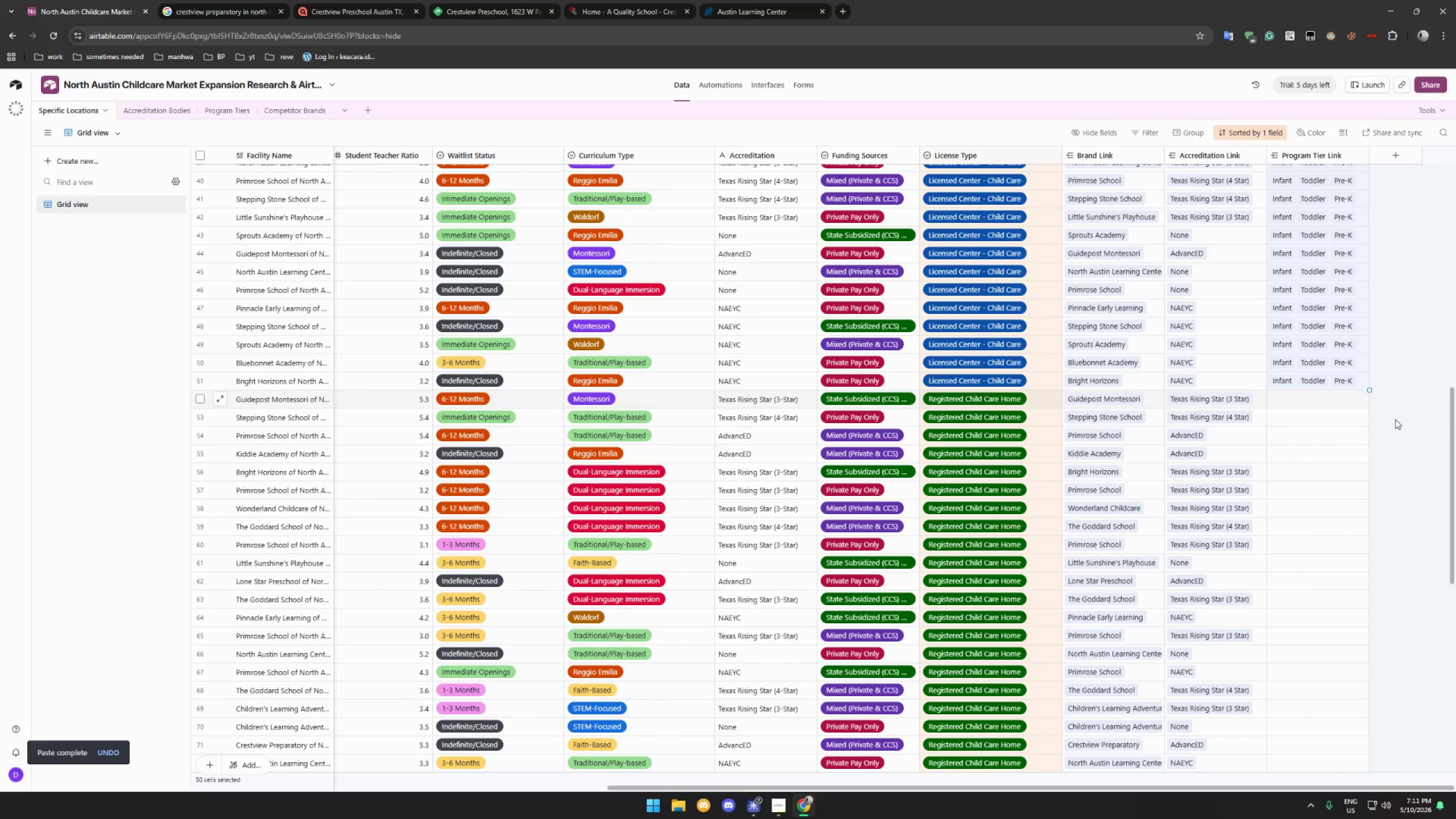 
left_click_drag(start_coordinate=[1453, 442], to_coordinate=[1451, 452])
 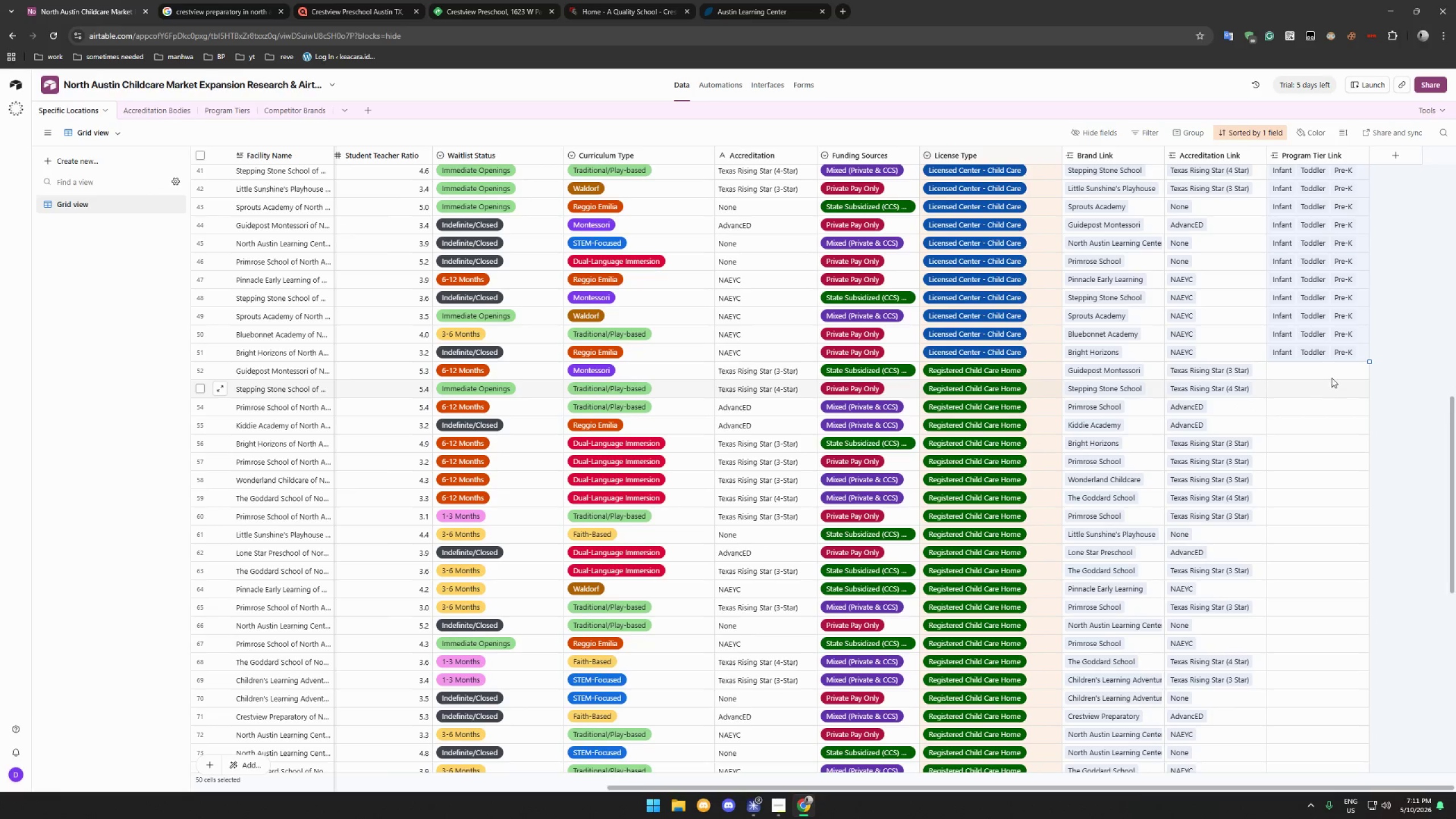 
left_click([1331, 374])
 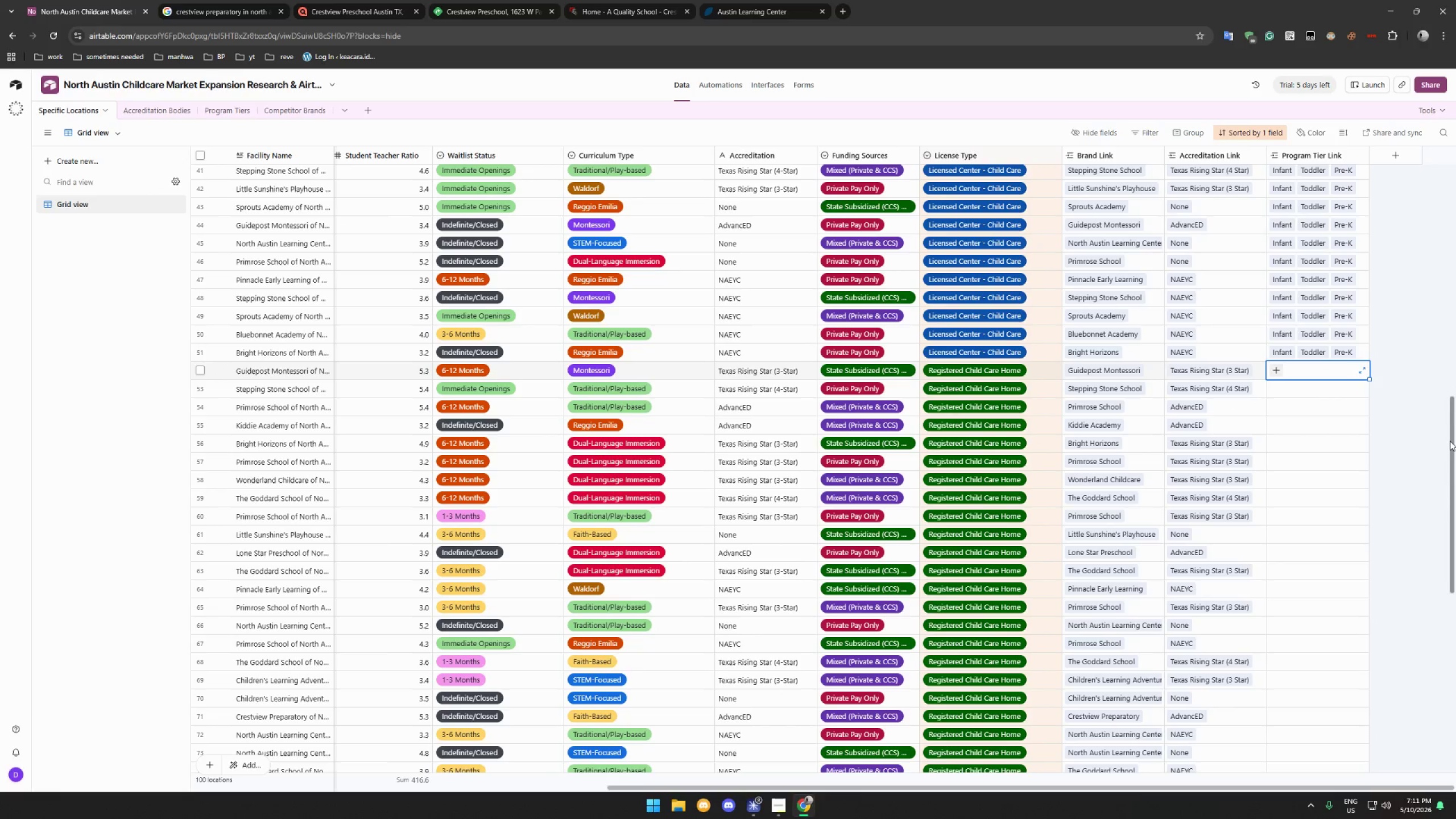 
left_click_drag(start_coordinate=[1450, 441], to_coordinate=[1439, 561])
 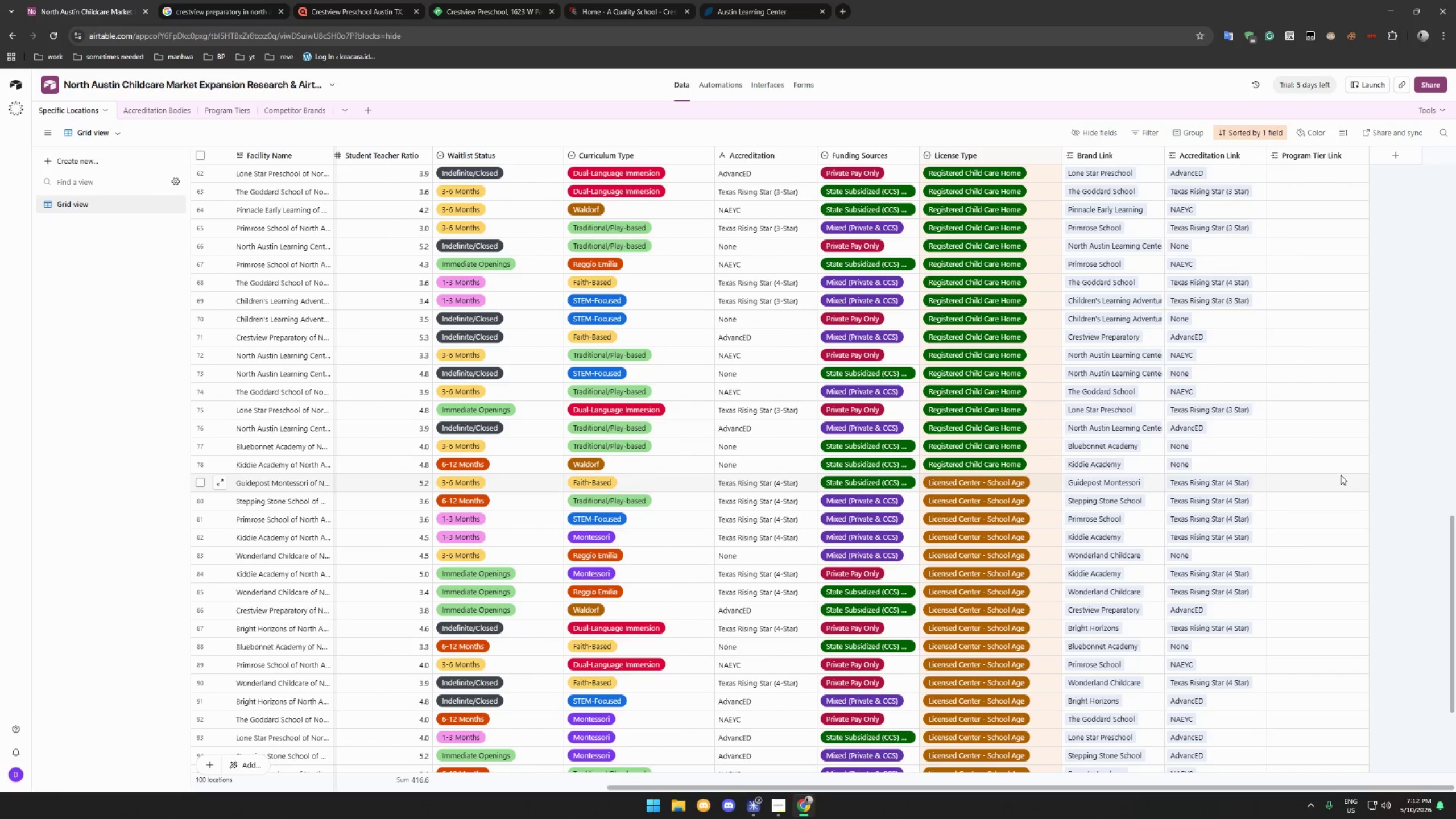 
hold_key(key=ShiftLeft, duration=0.92)
left_click([1331, 461])
 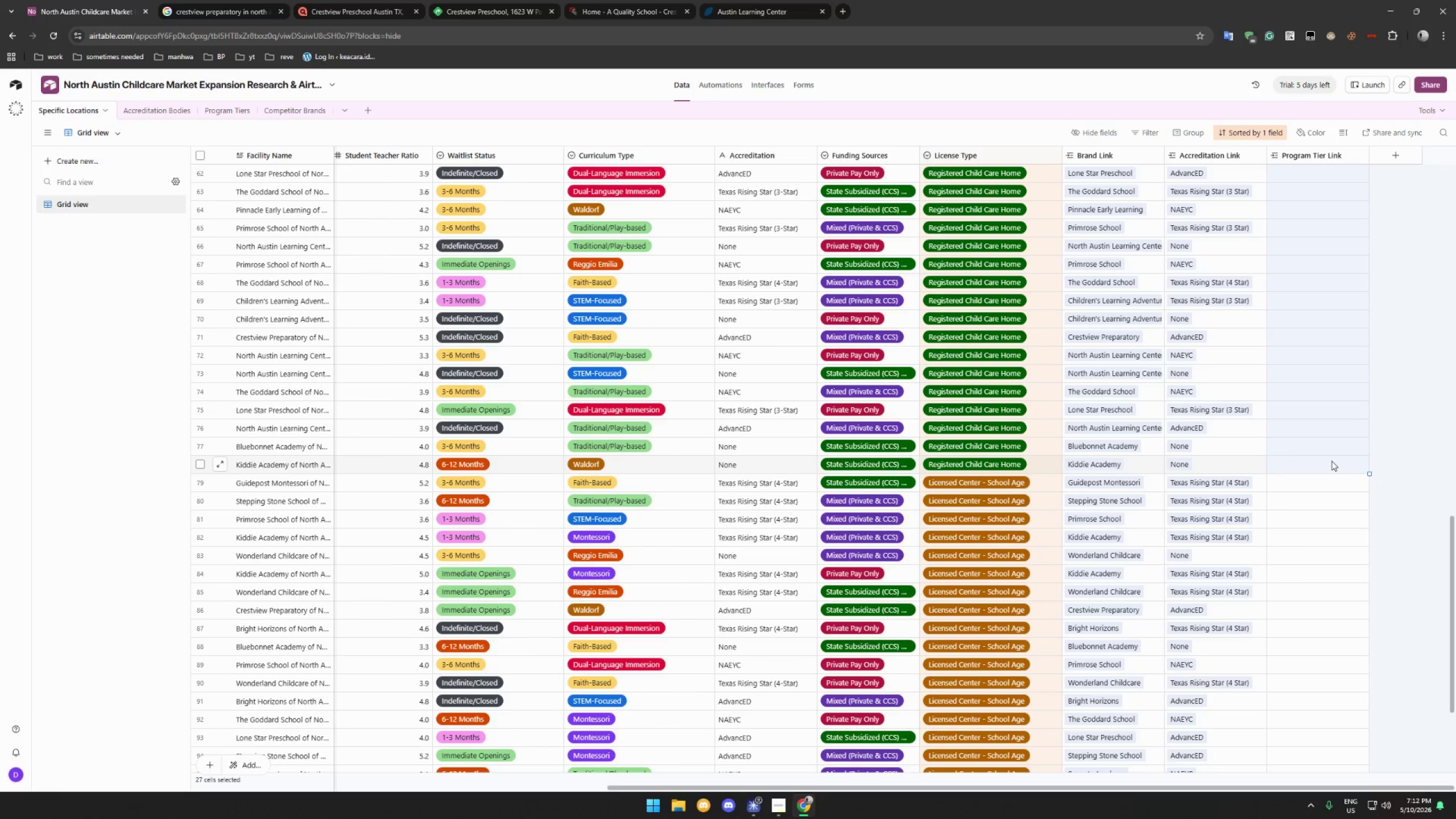 
hold_key(key=ControlLeft, duration=0.62)
 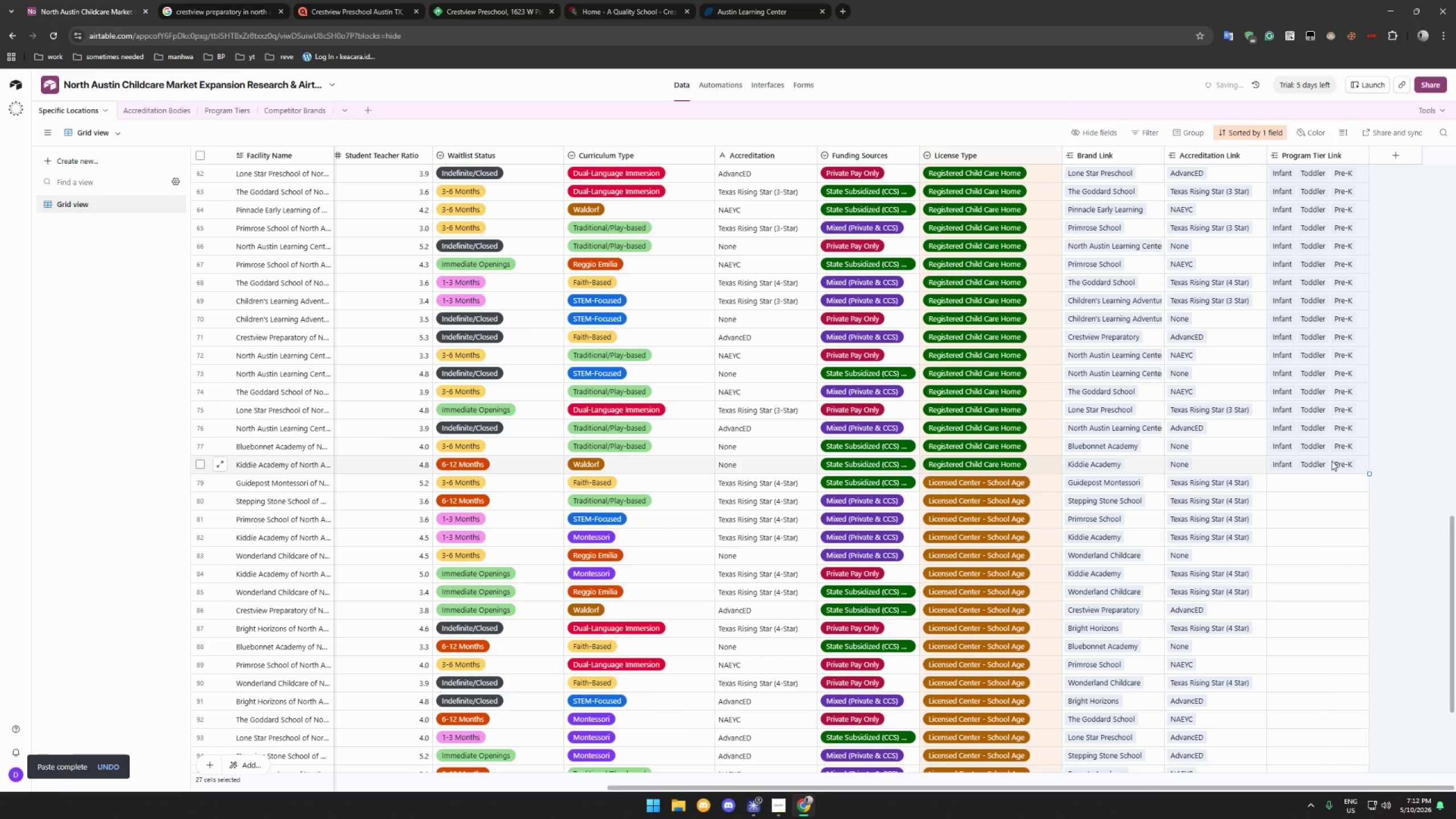 
hold_key(key=V, duration=0.34)
 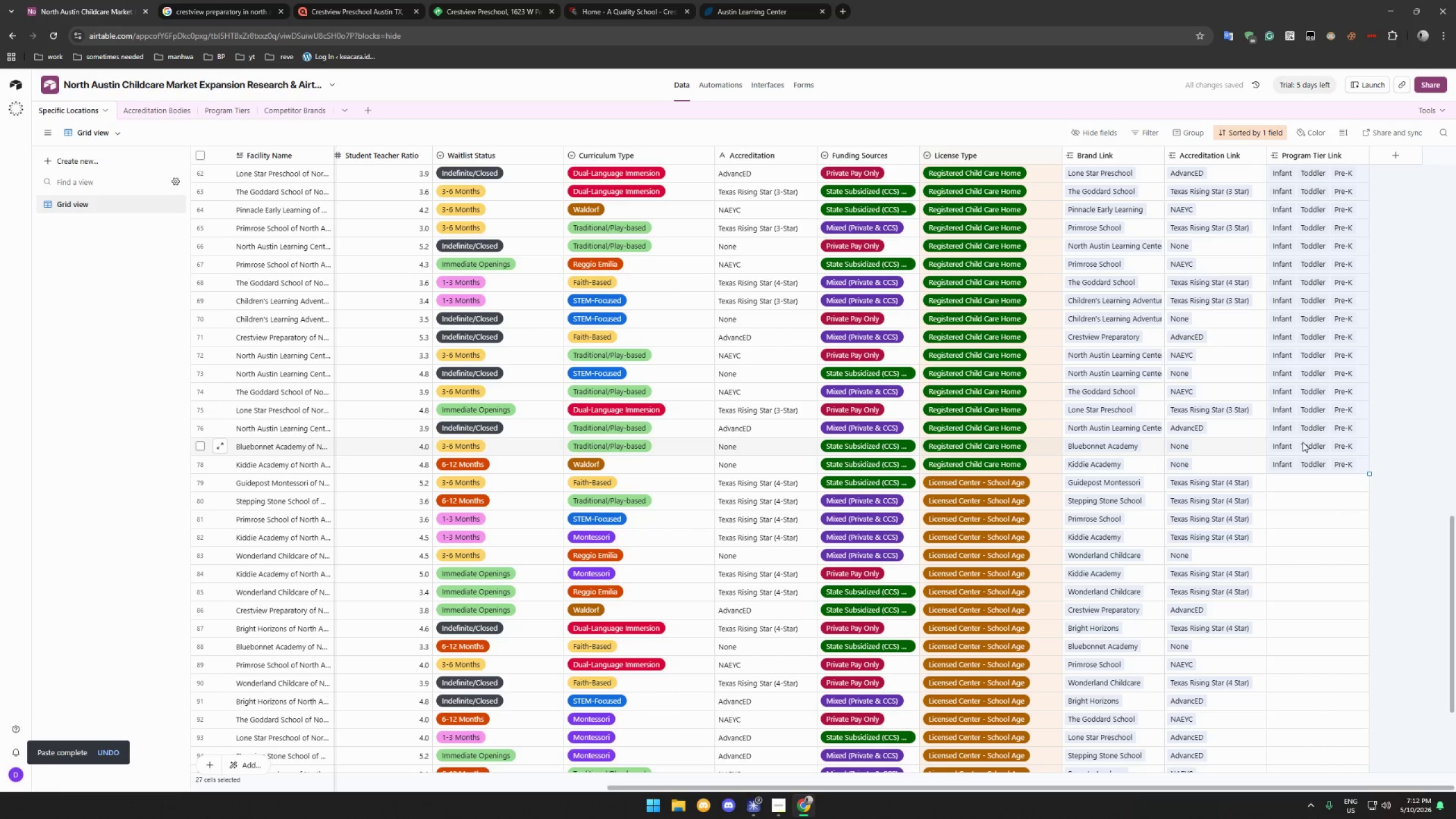 
wait(5.39)
 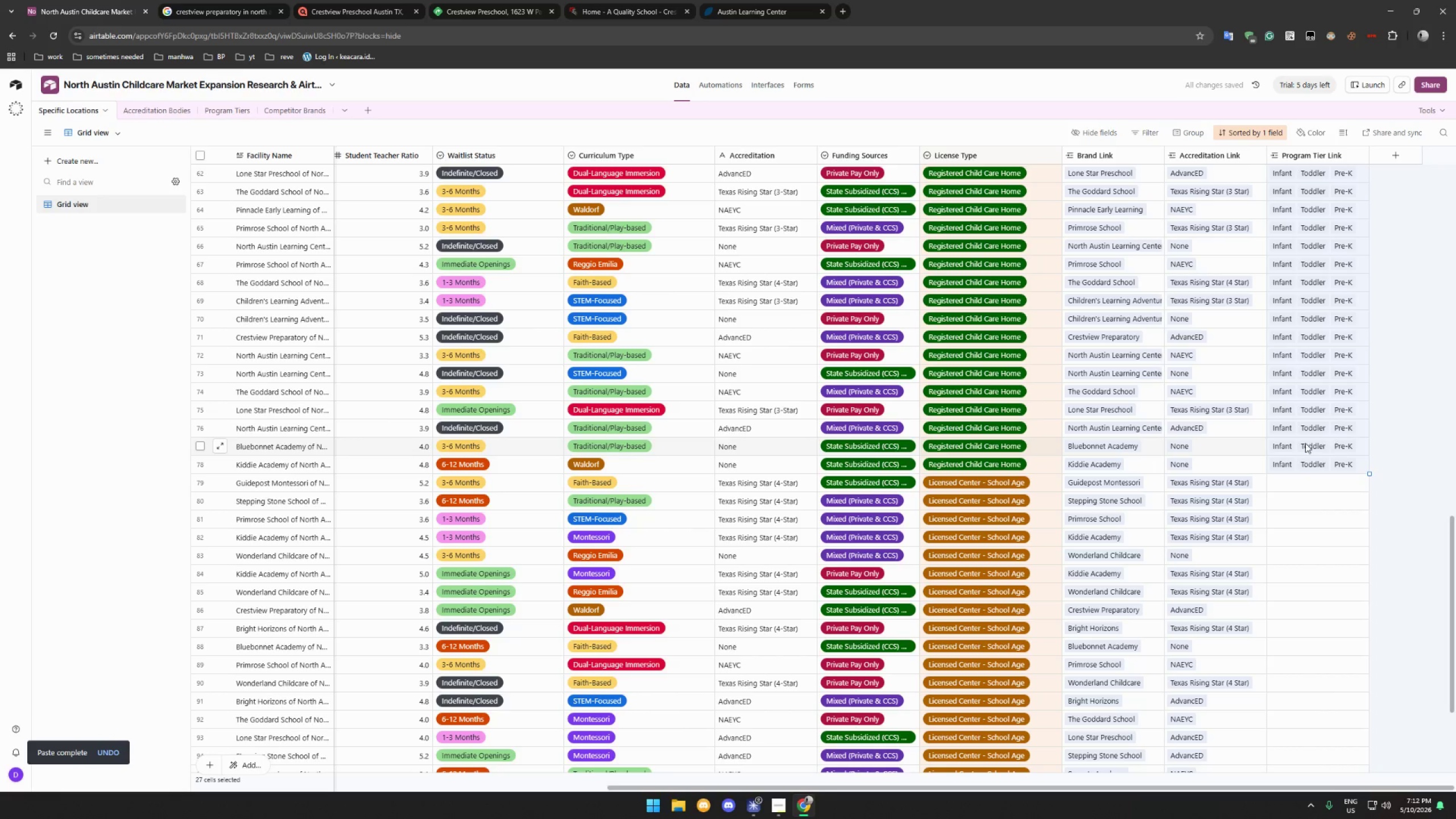 
left_click([1290, 483])
 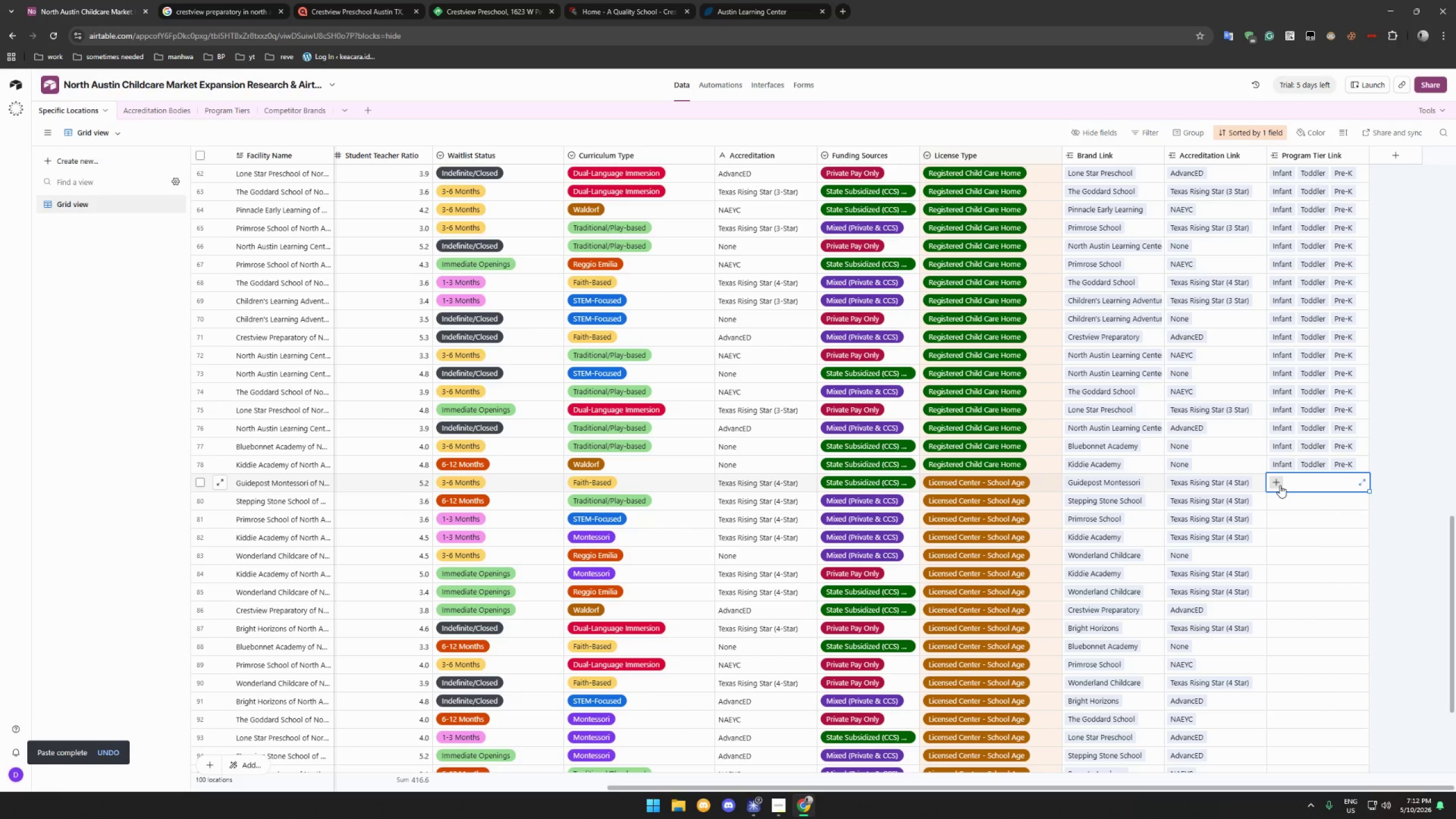 
left_click([1280, 485])
 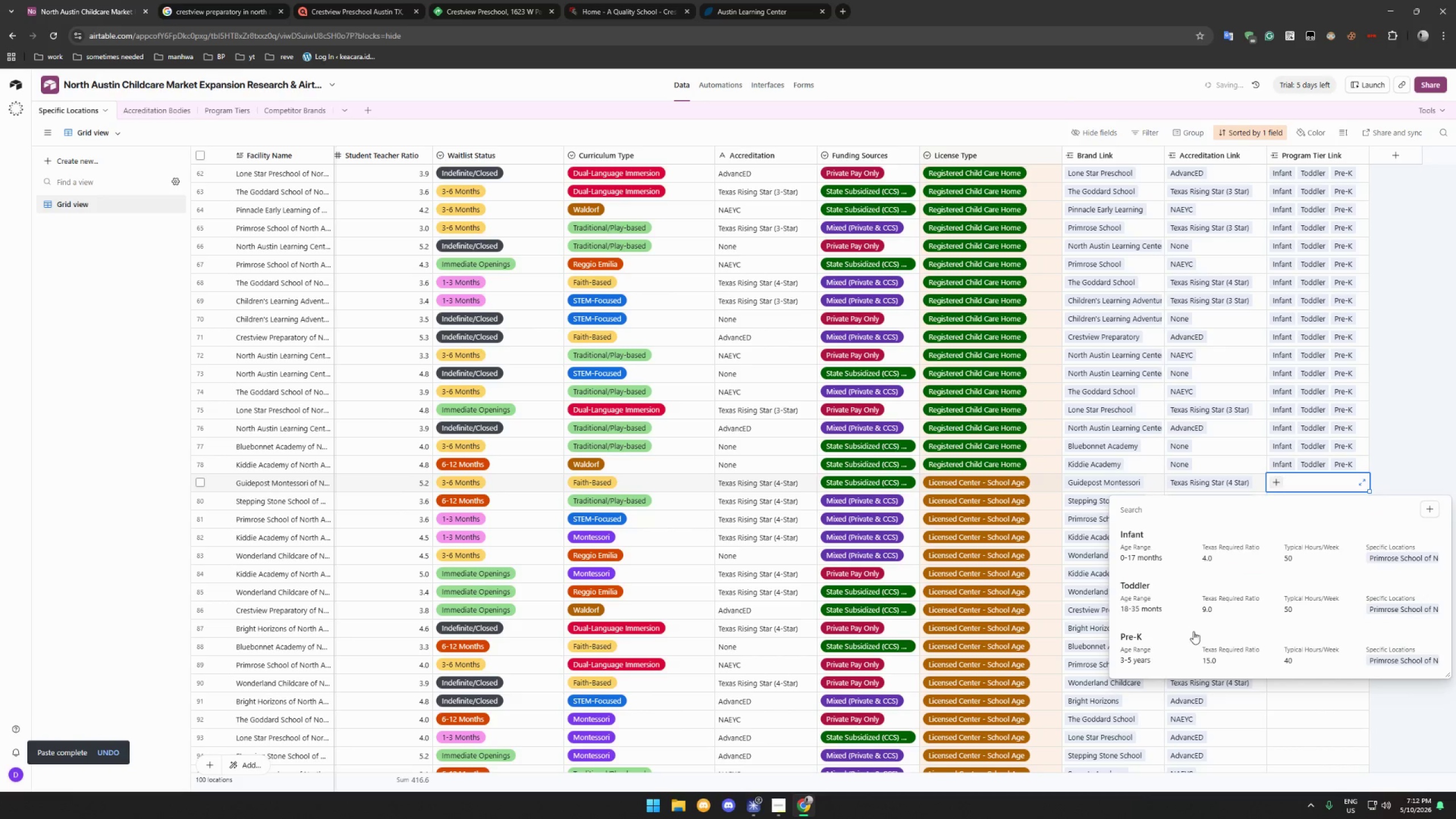 
left_click([1193, 642])
 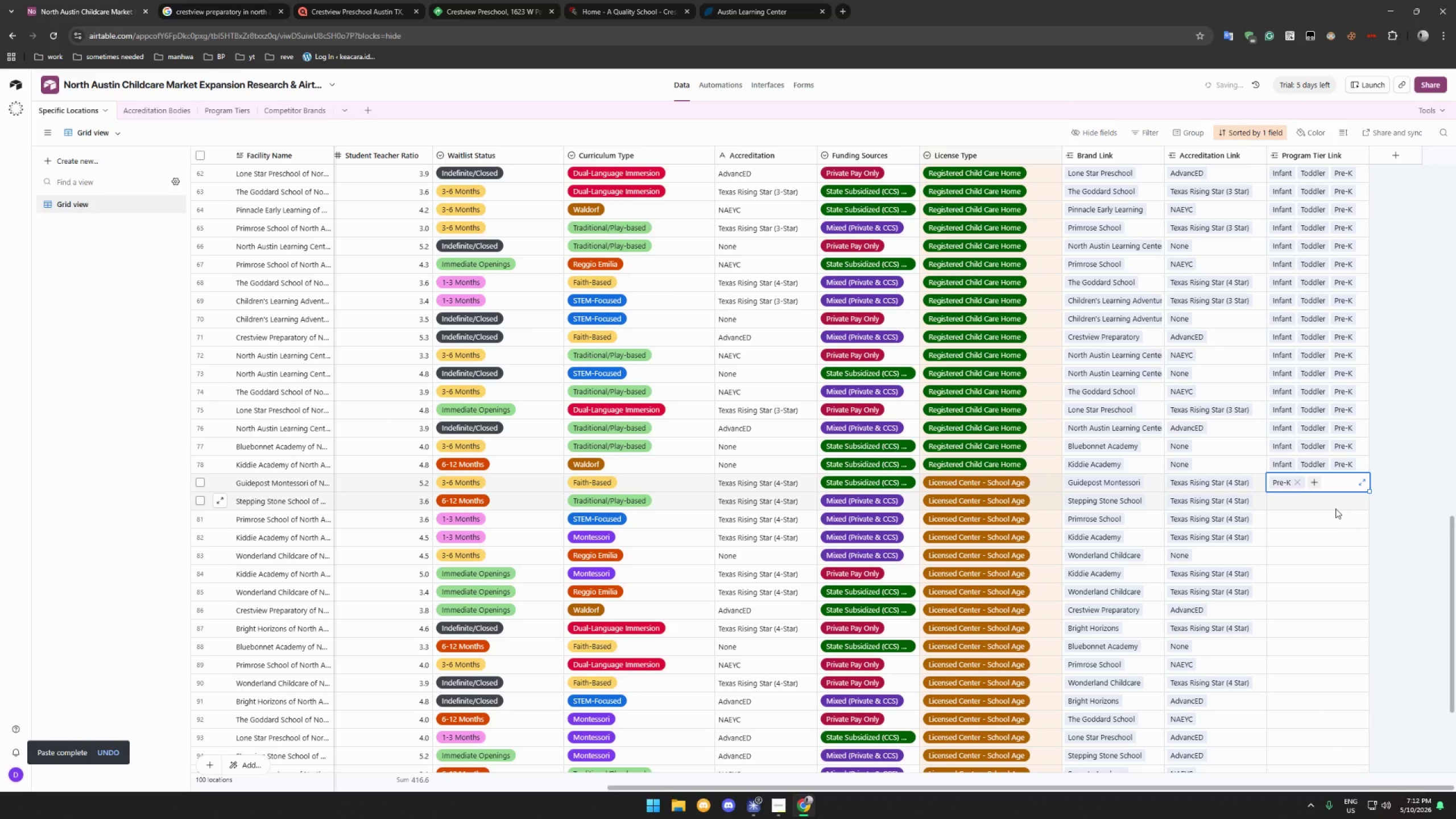 
key(Control+C)
 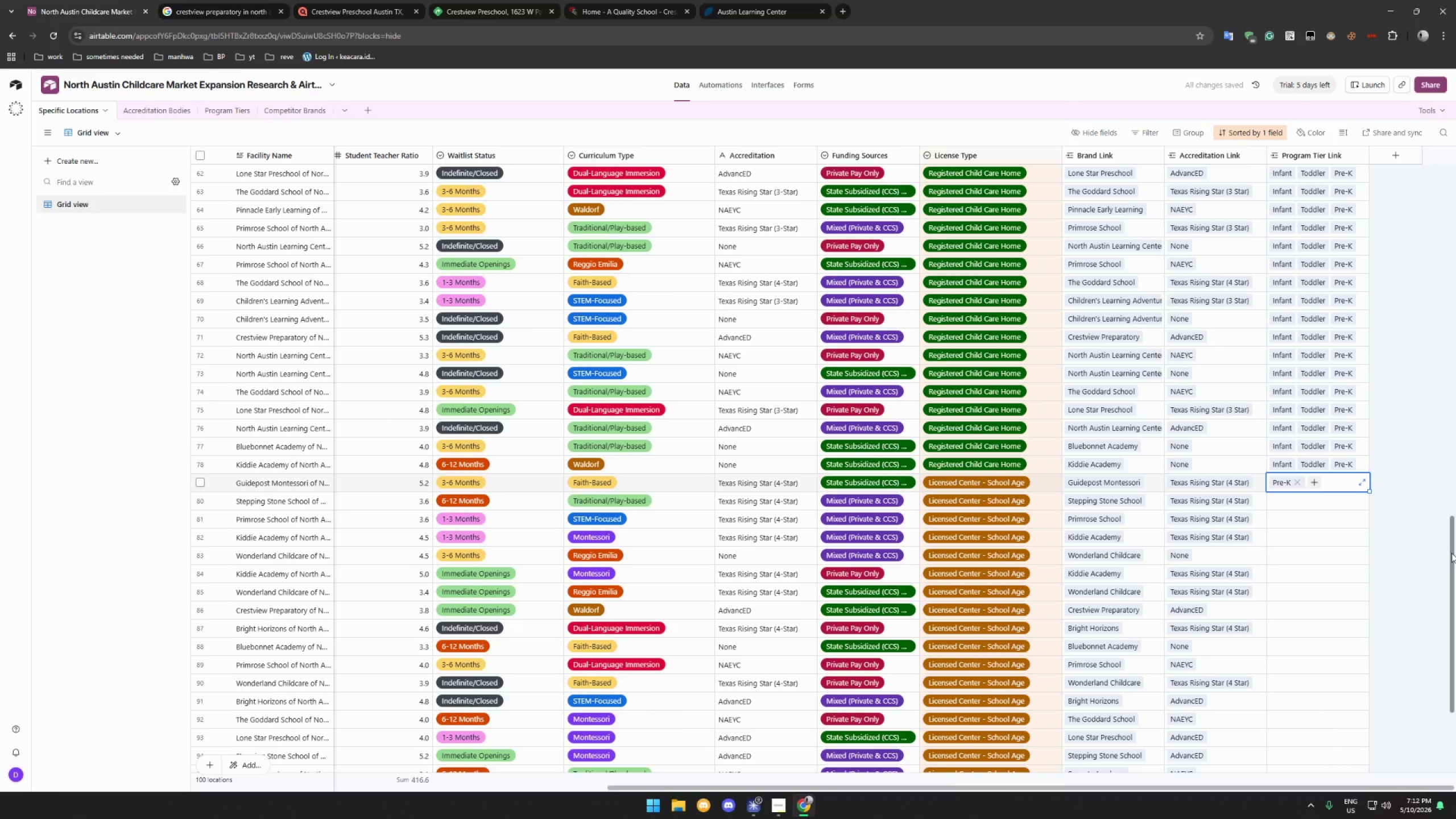 
left_click_drag(start_coordinate=[1452, 553], to_coordinate=[1447, 610])
 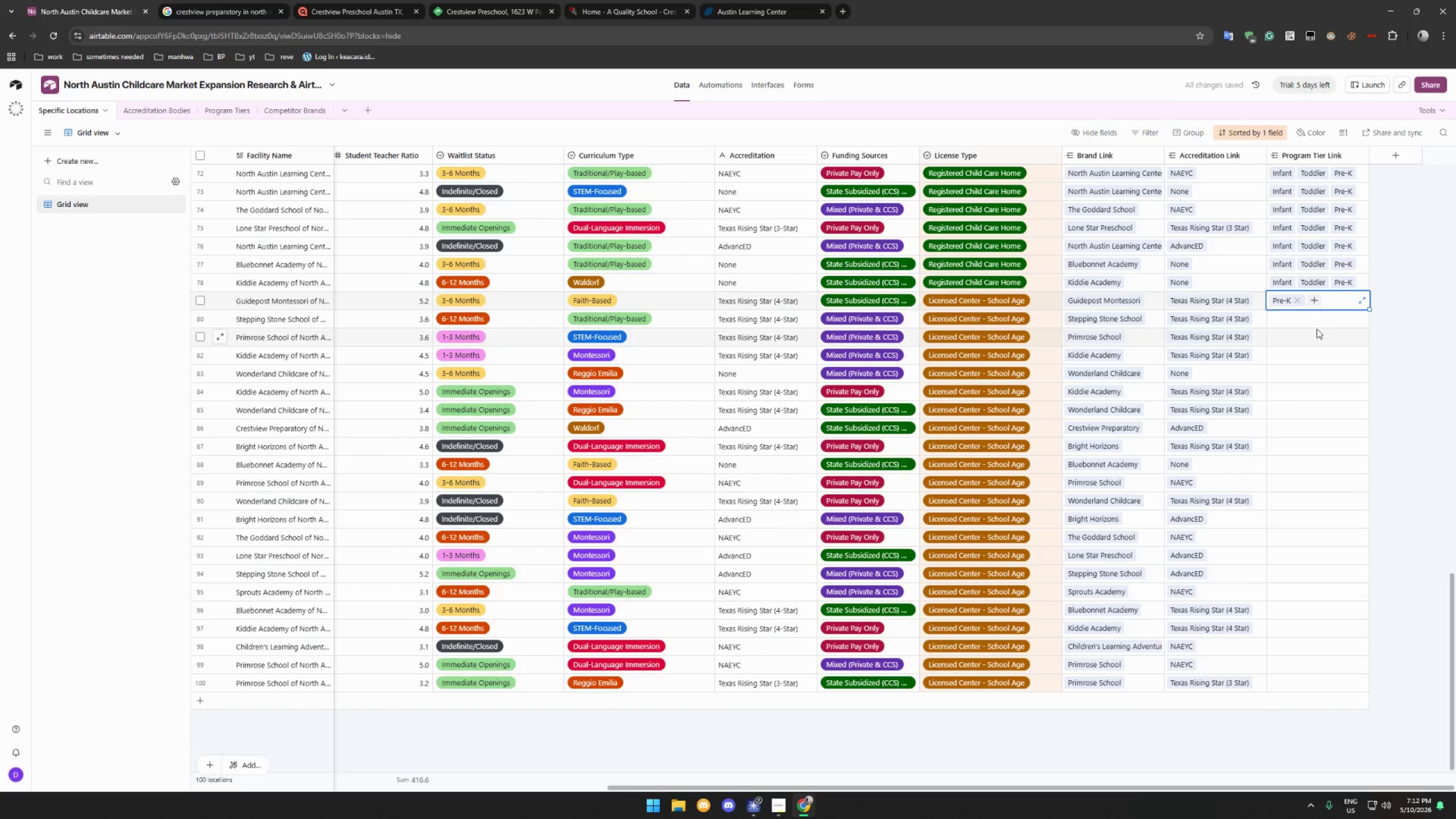 
left_click([1316, 325])
 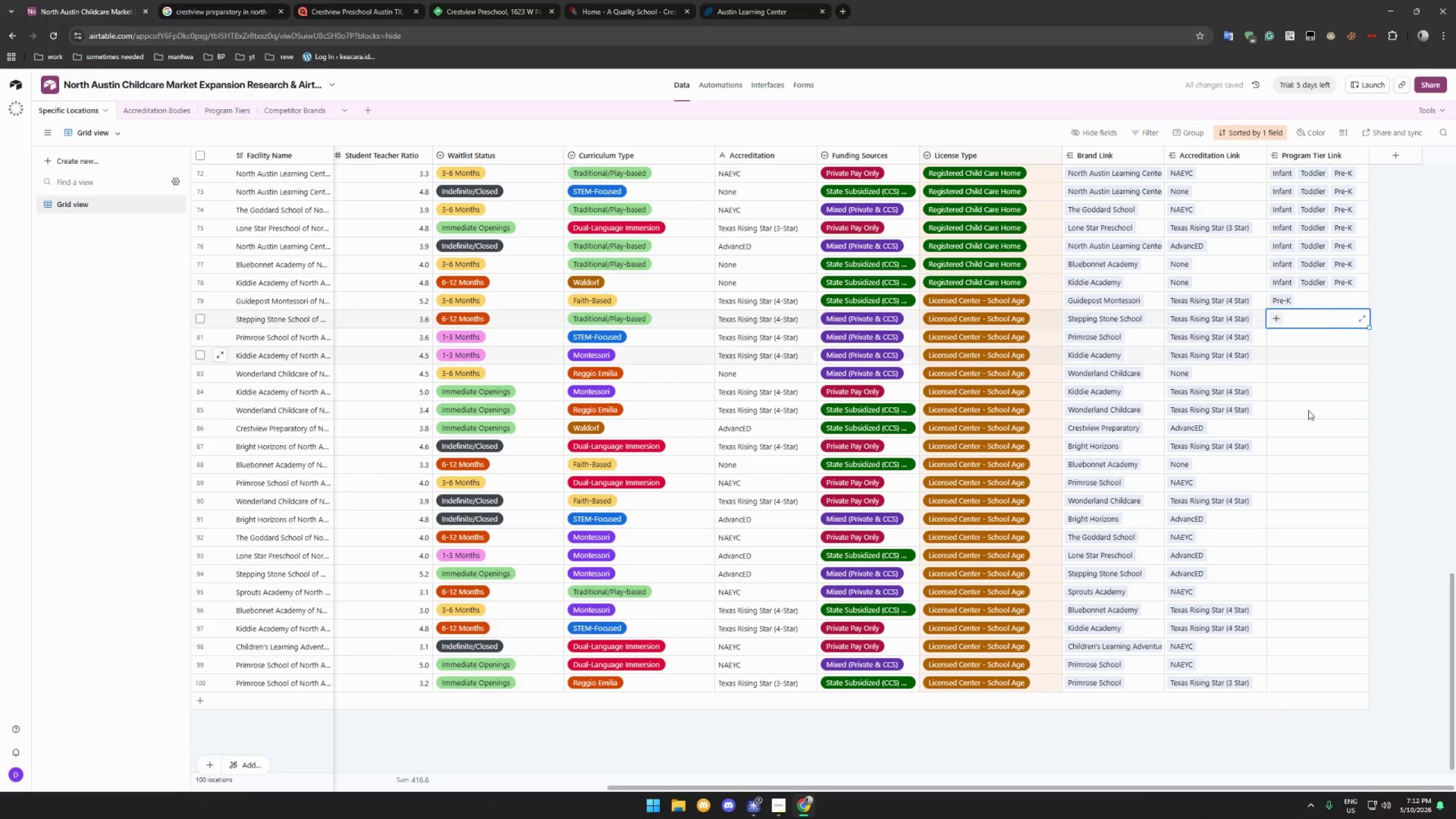 
hold_key(key=ShiftLeft, duration=0.67)
left_click([1293, 685])
 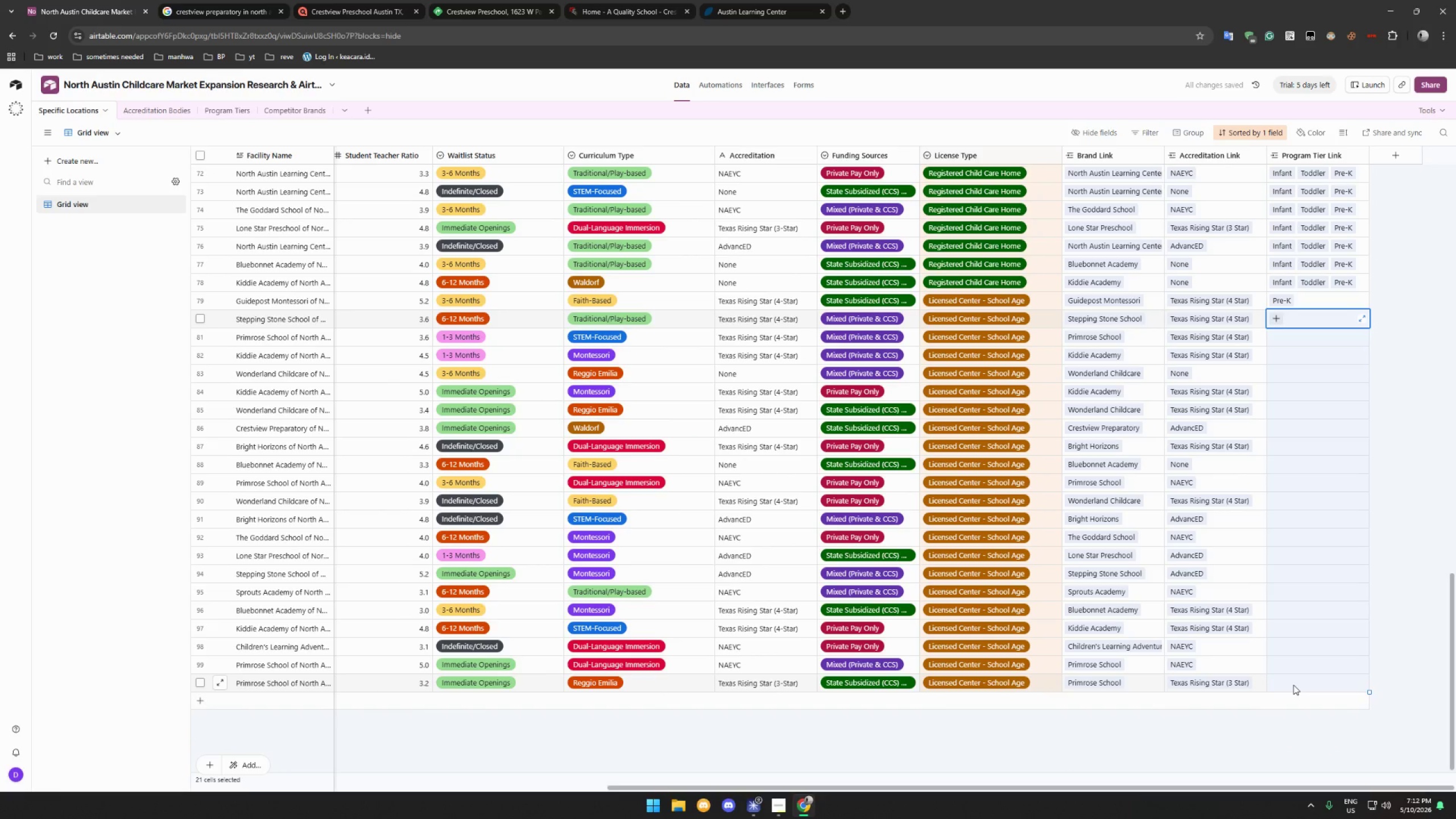 
key(Control+V)
 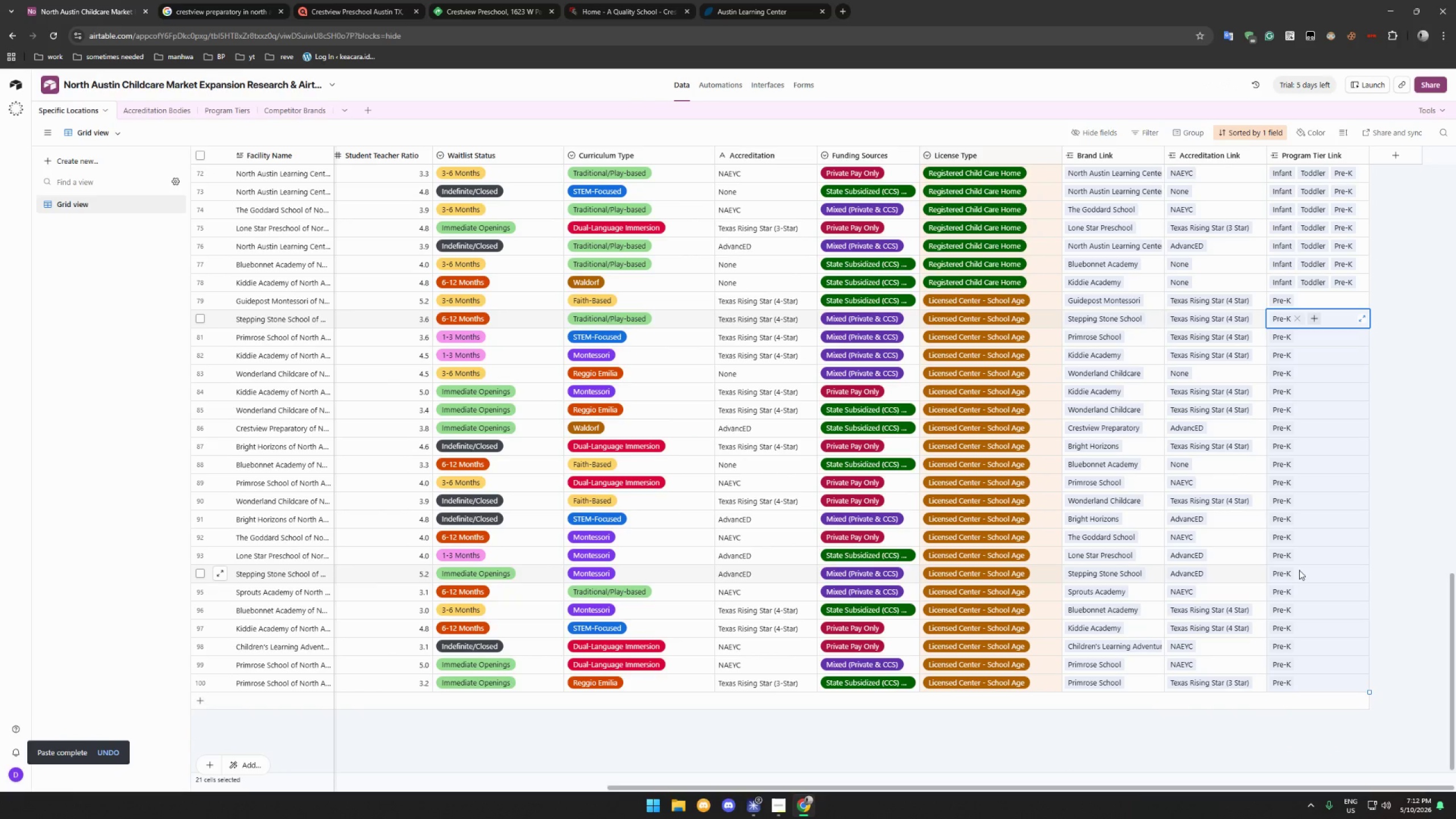 
wait(12.53)
 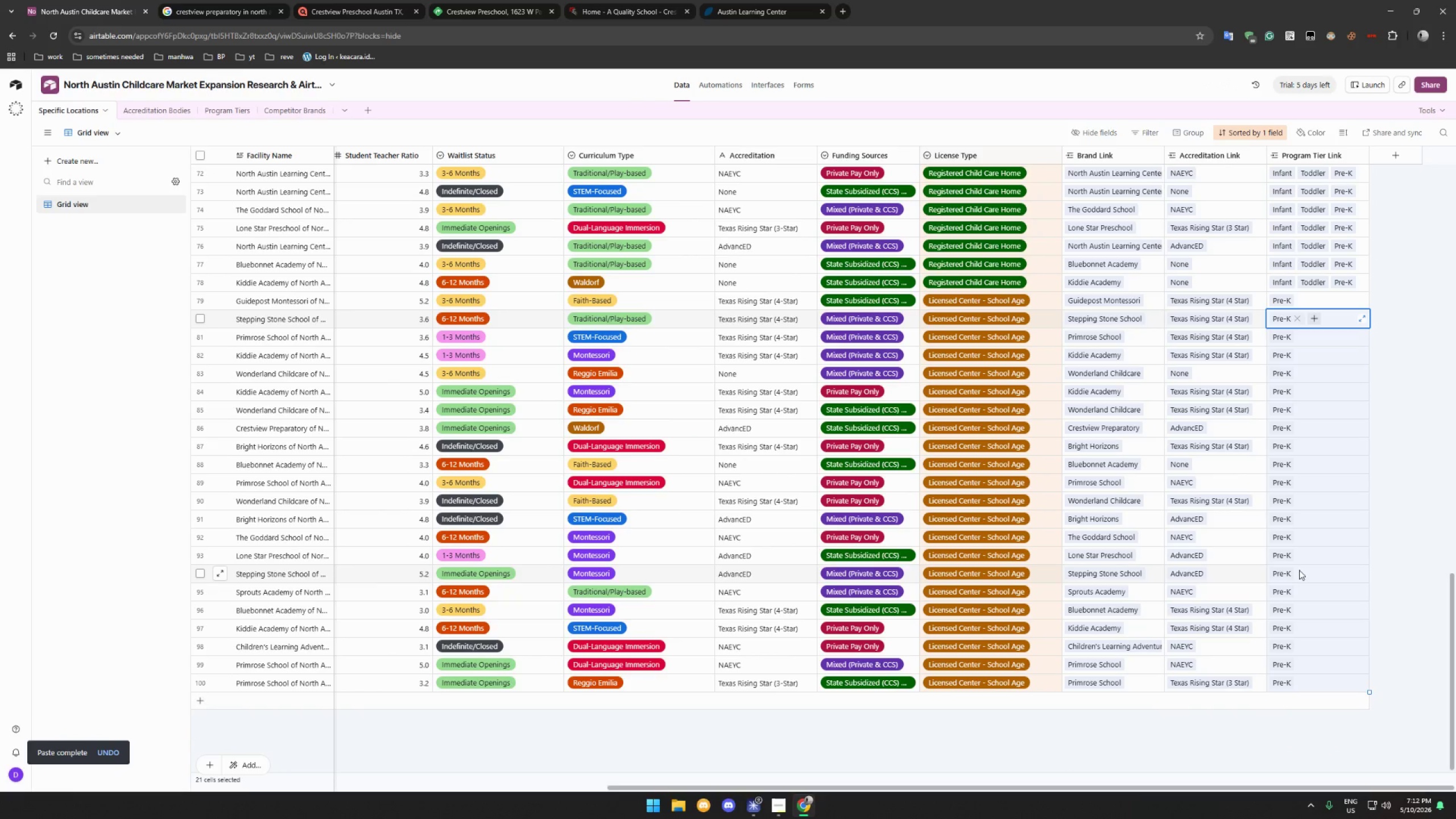 
left_click_drag(start_coordinate=[1450, 657], to_coordinate=[1454, 191])
 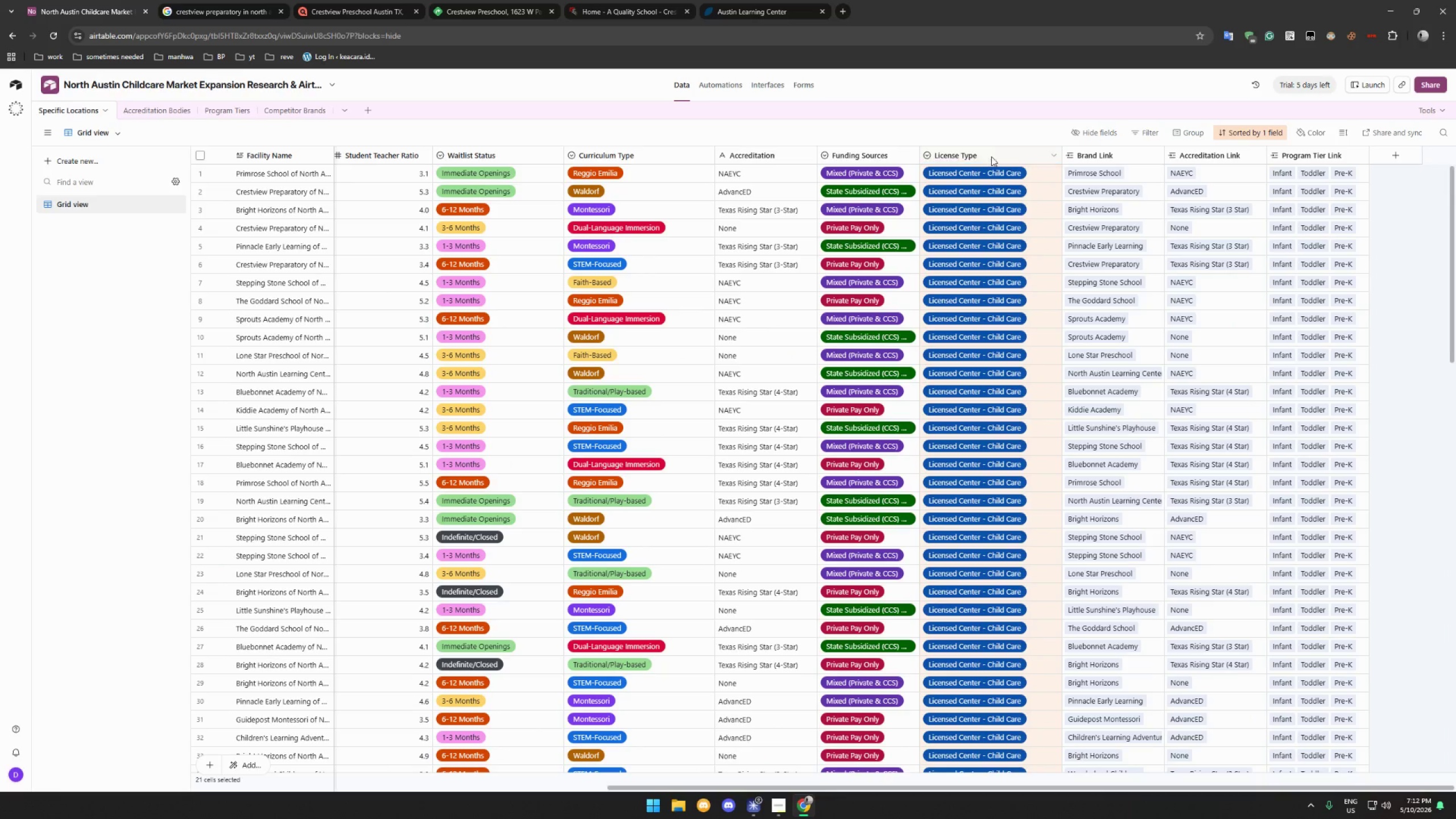 